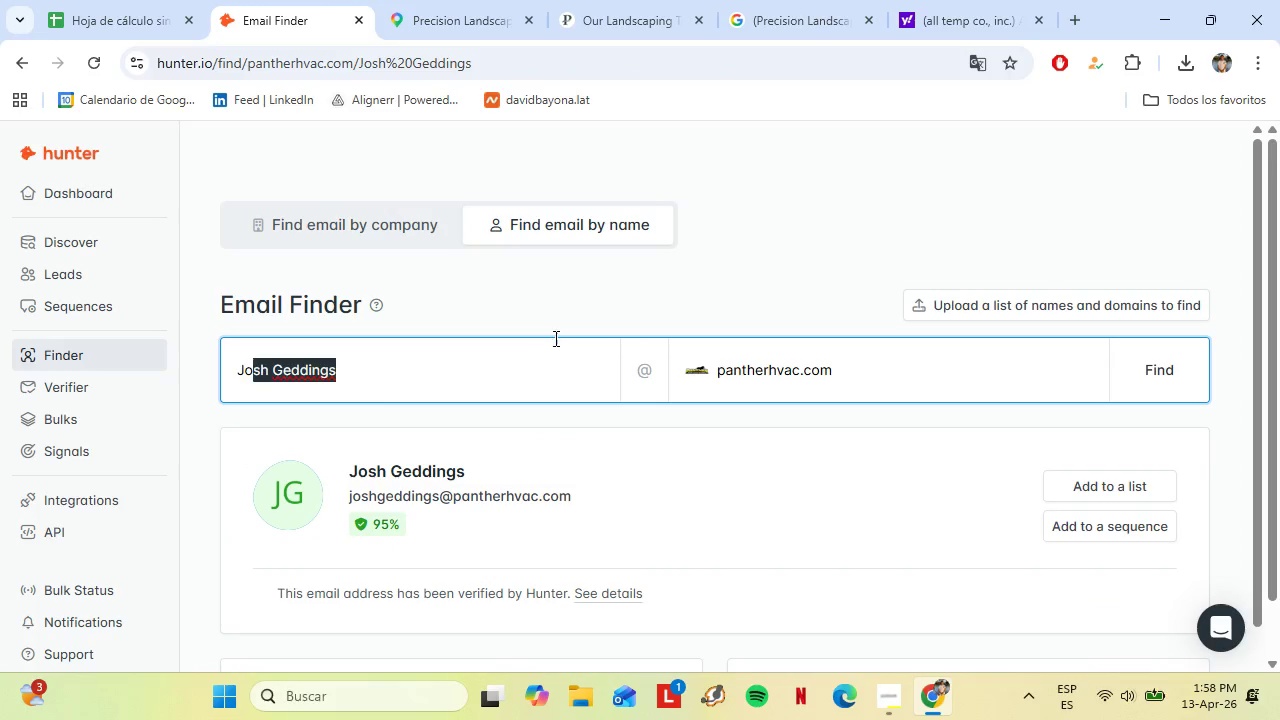 
key(Backspace)
 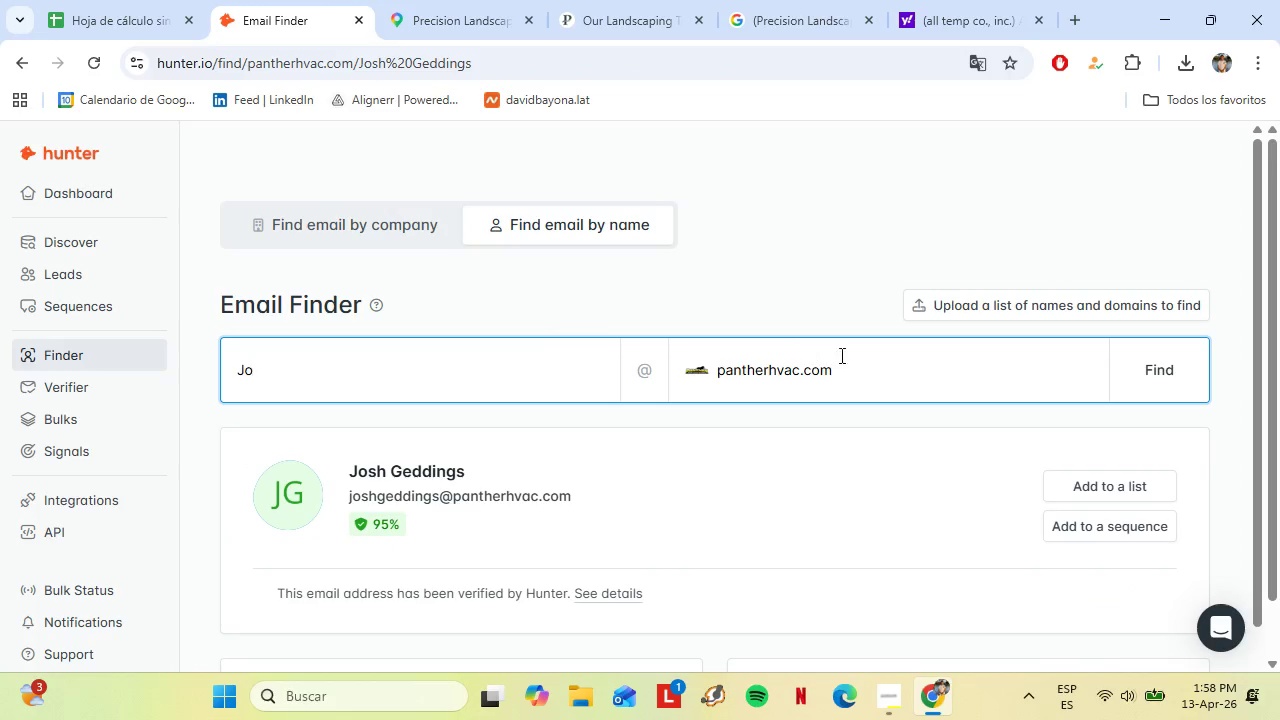 
left_click_drag(start_coordinate=[856, 363], to_coordinate=[598, 377])
 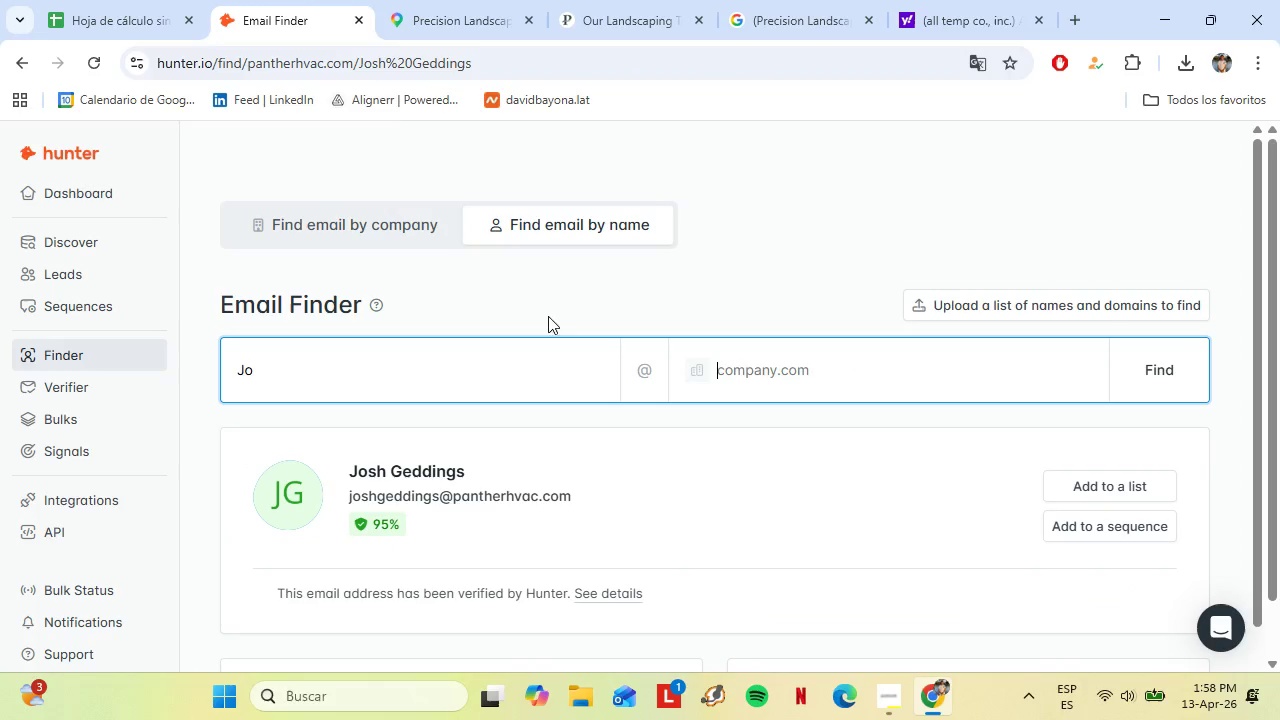 
key(Backspace)
 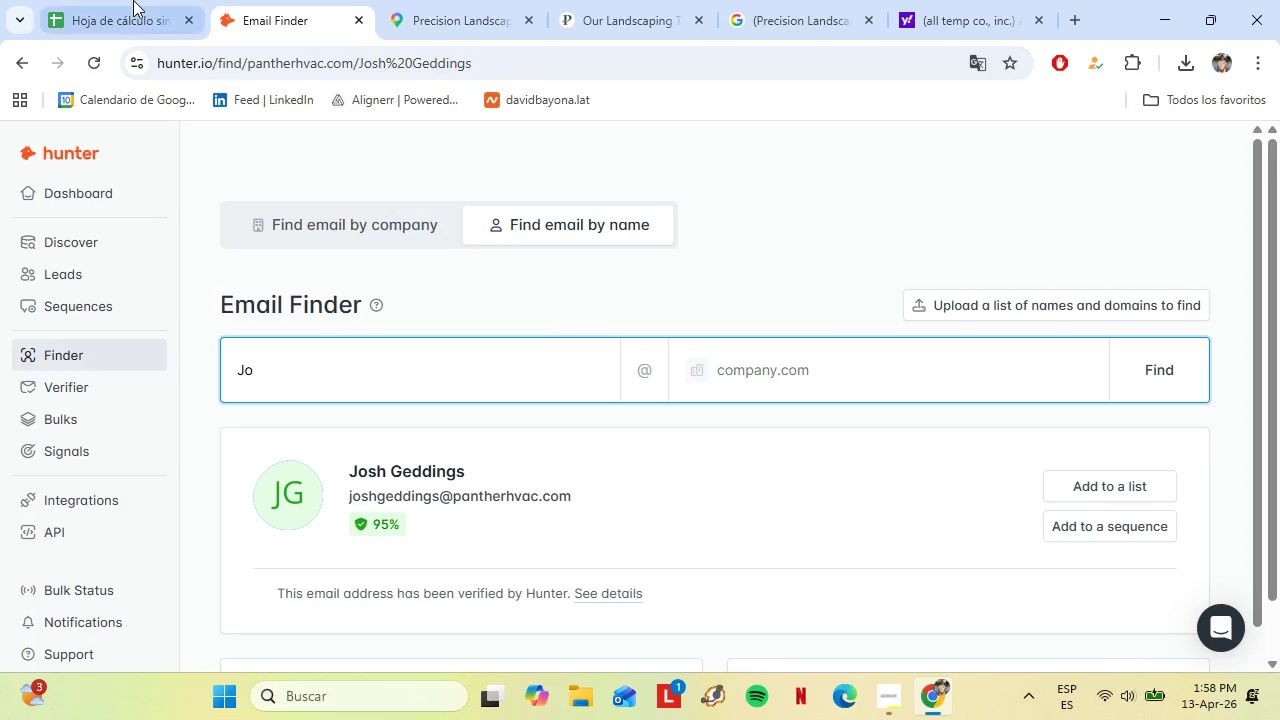 
left_click_drag(start_coordinate=[133, 0], to_coordinate=[145, 11])
 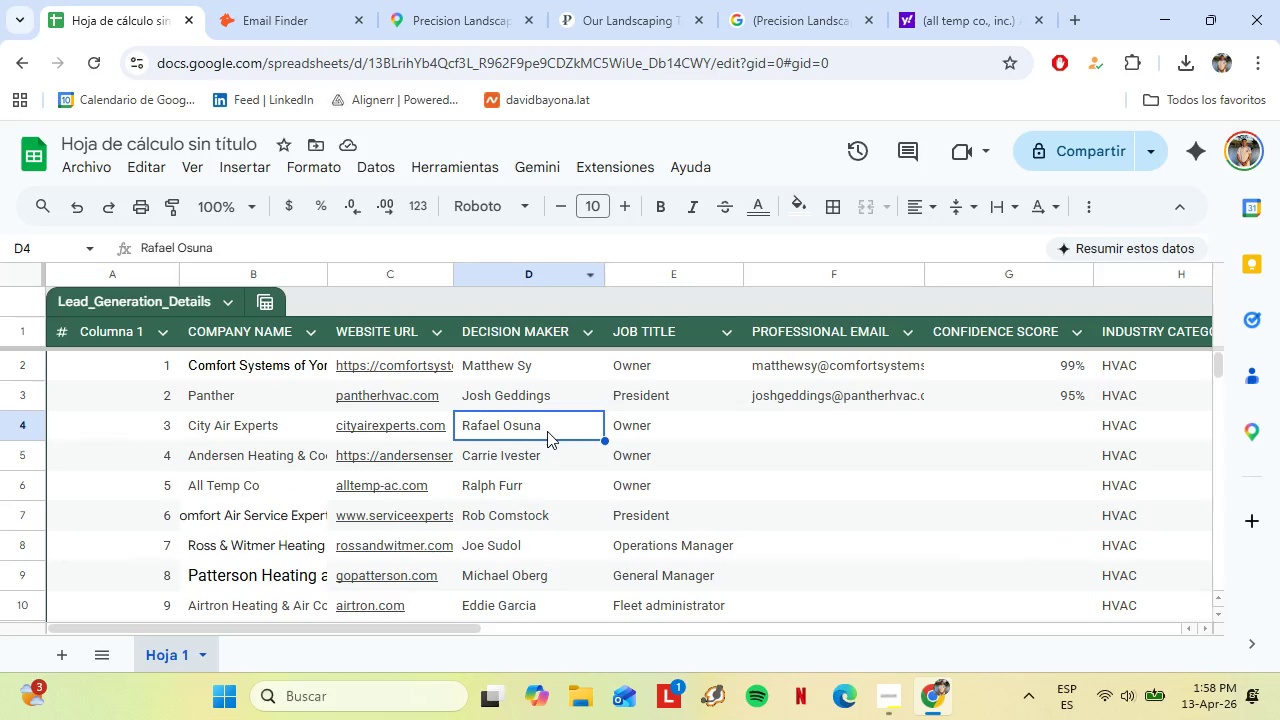 
key(Control+C)
 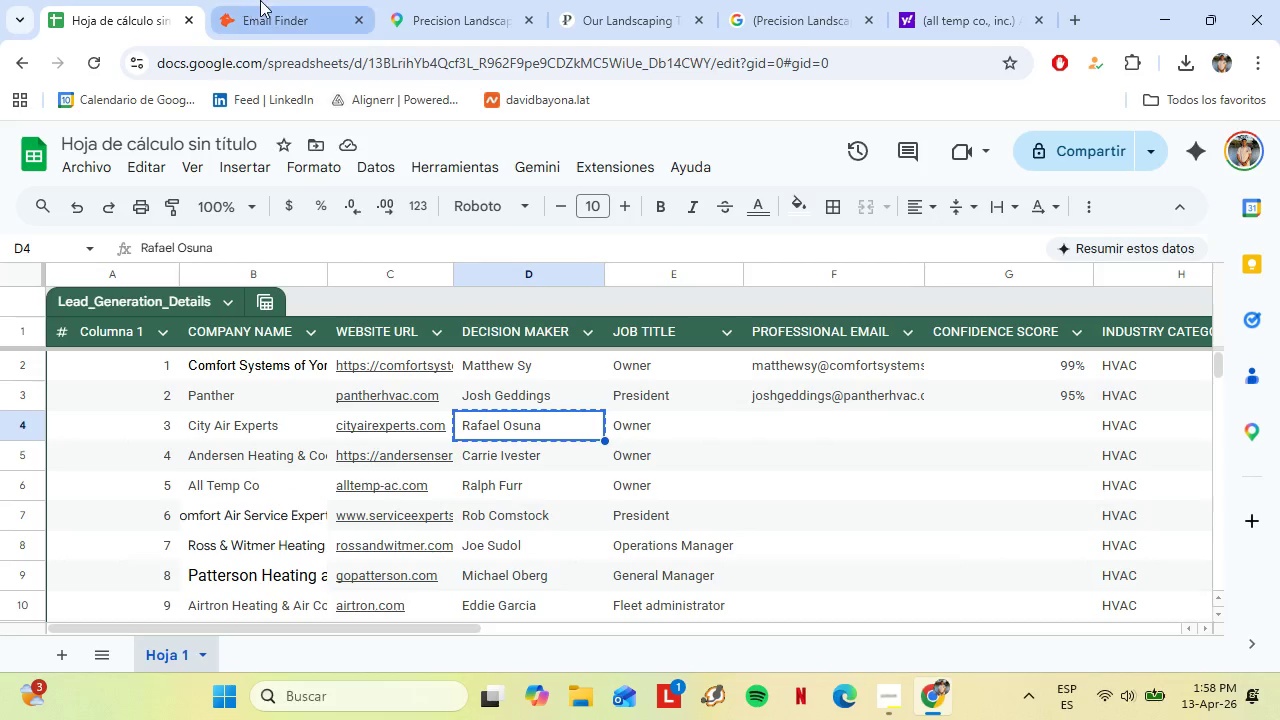 
left_click([260, 0])
 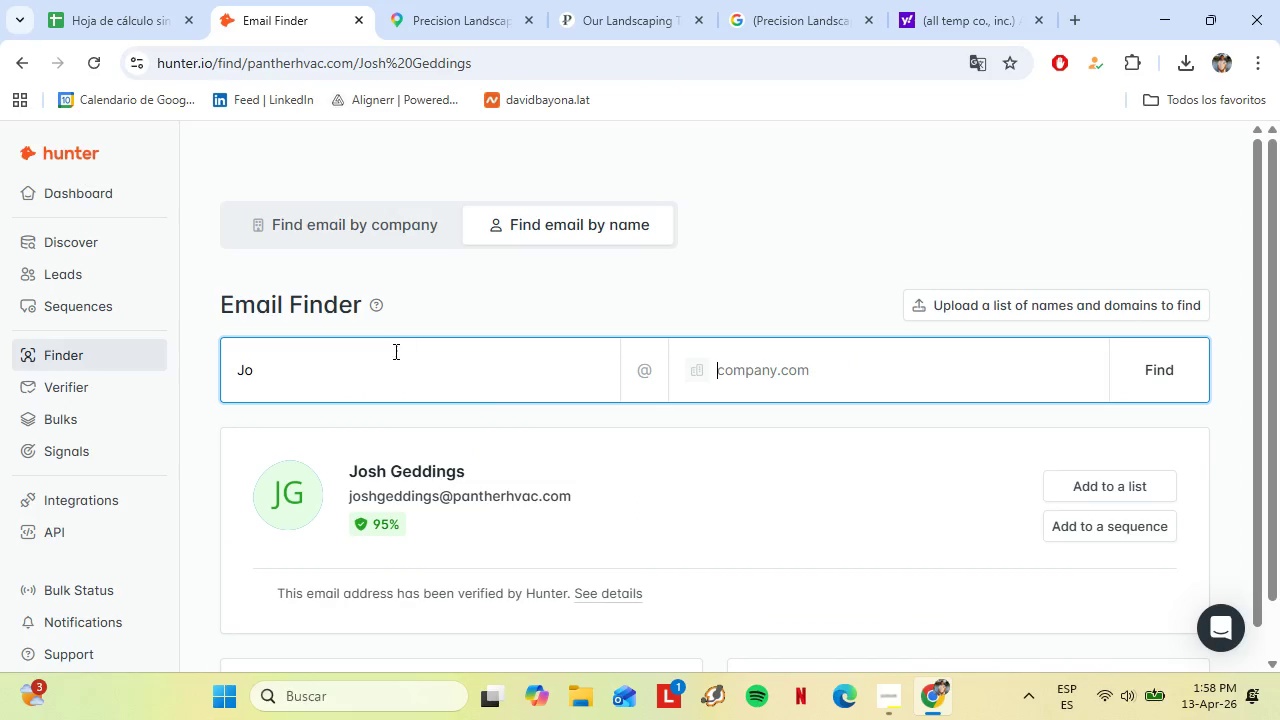 
key(Control+ControlLeft)
 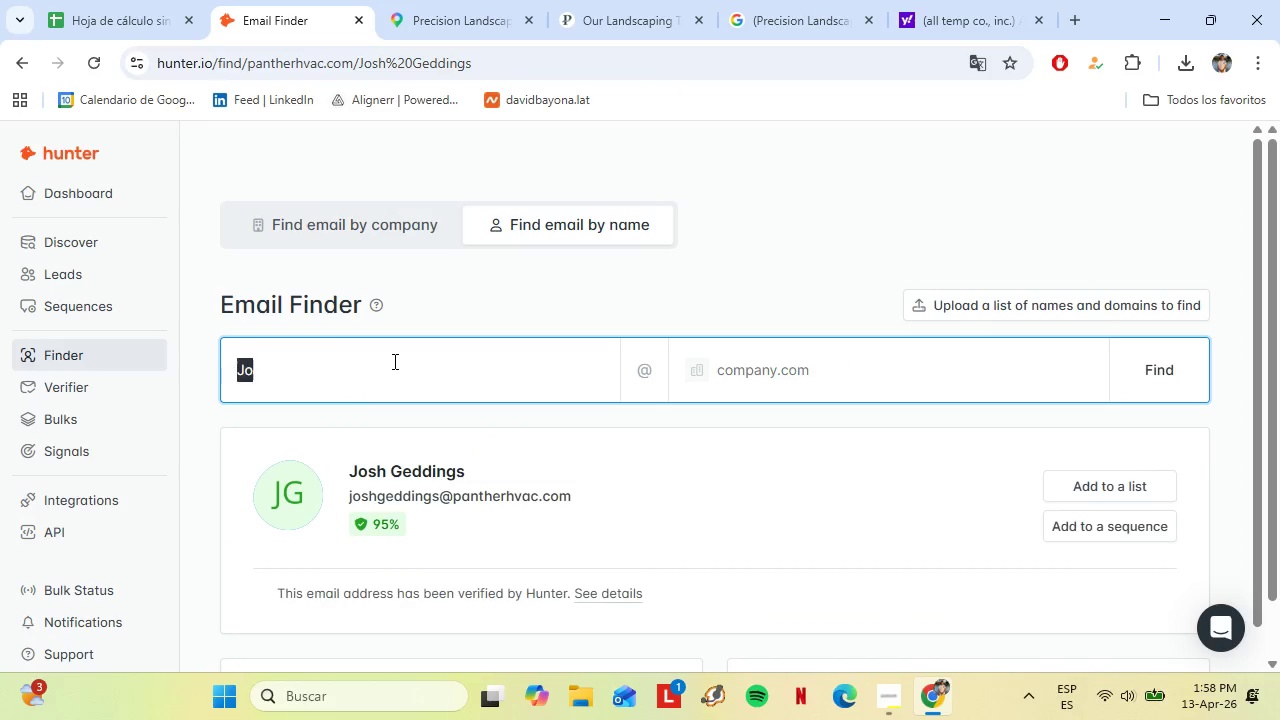 
double_click([393, 361])
 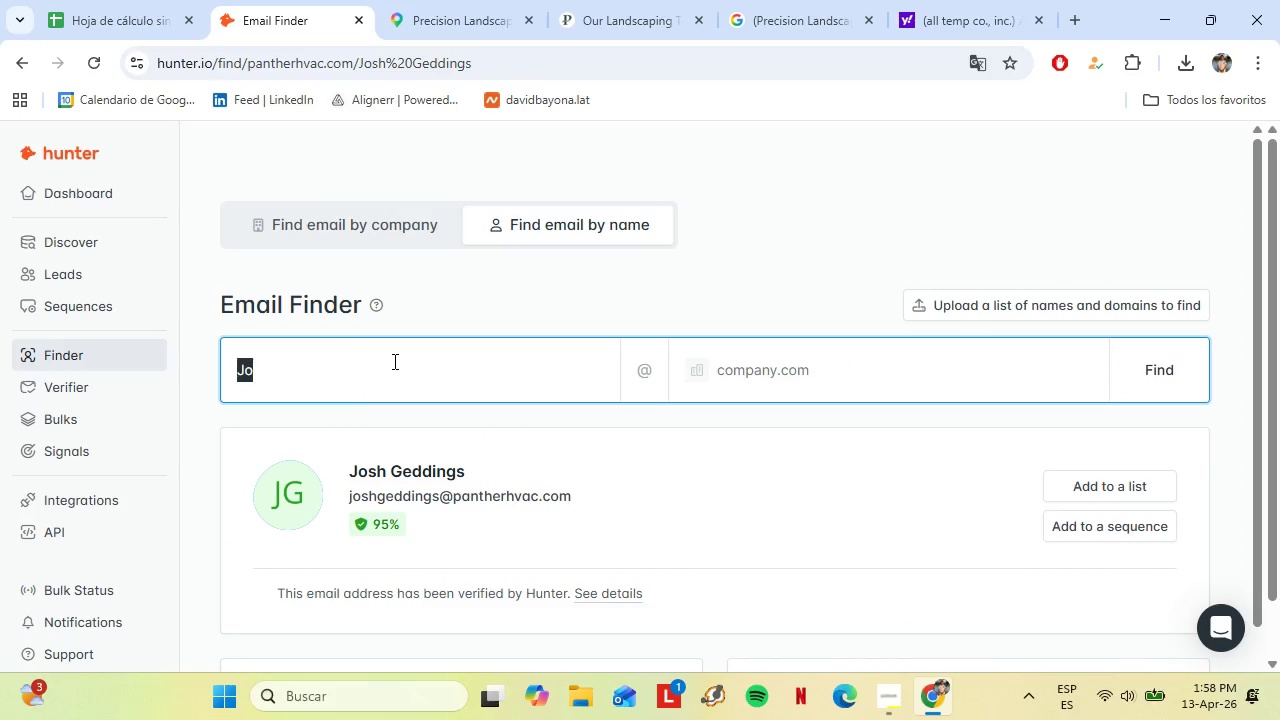 
key(Control+V)
 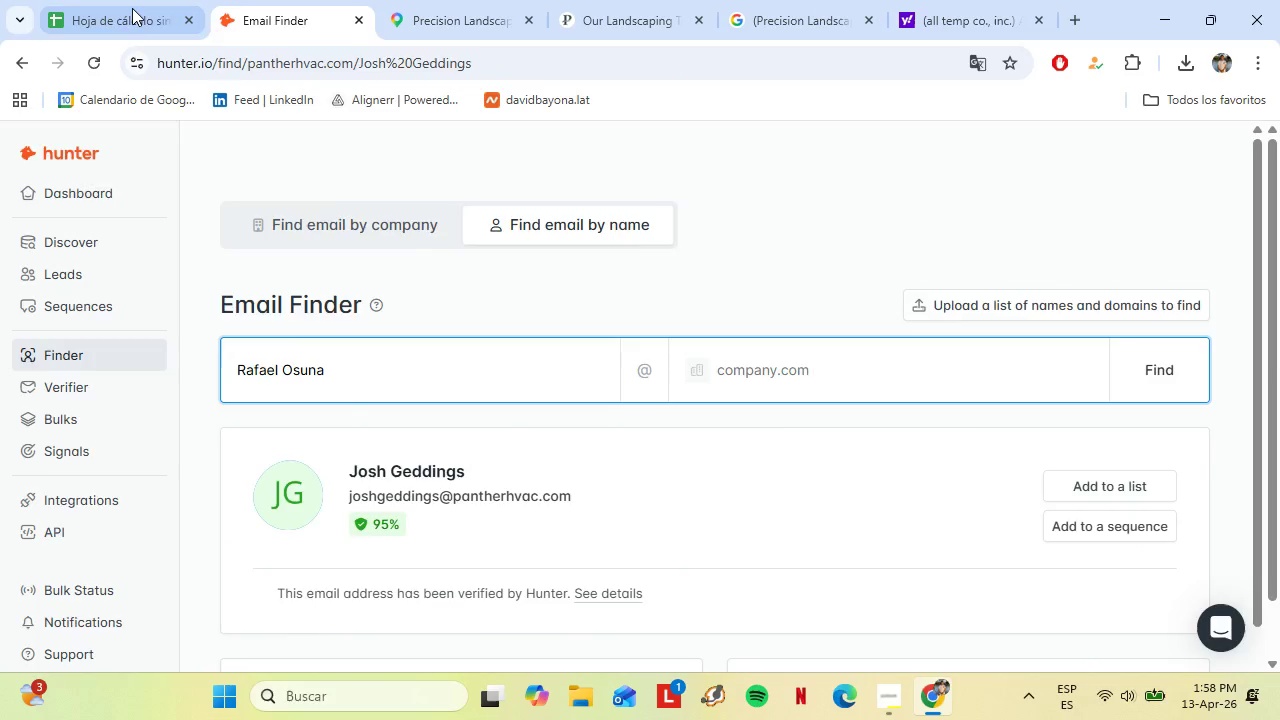 
left_click([132, 7])
 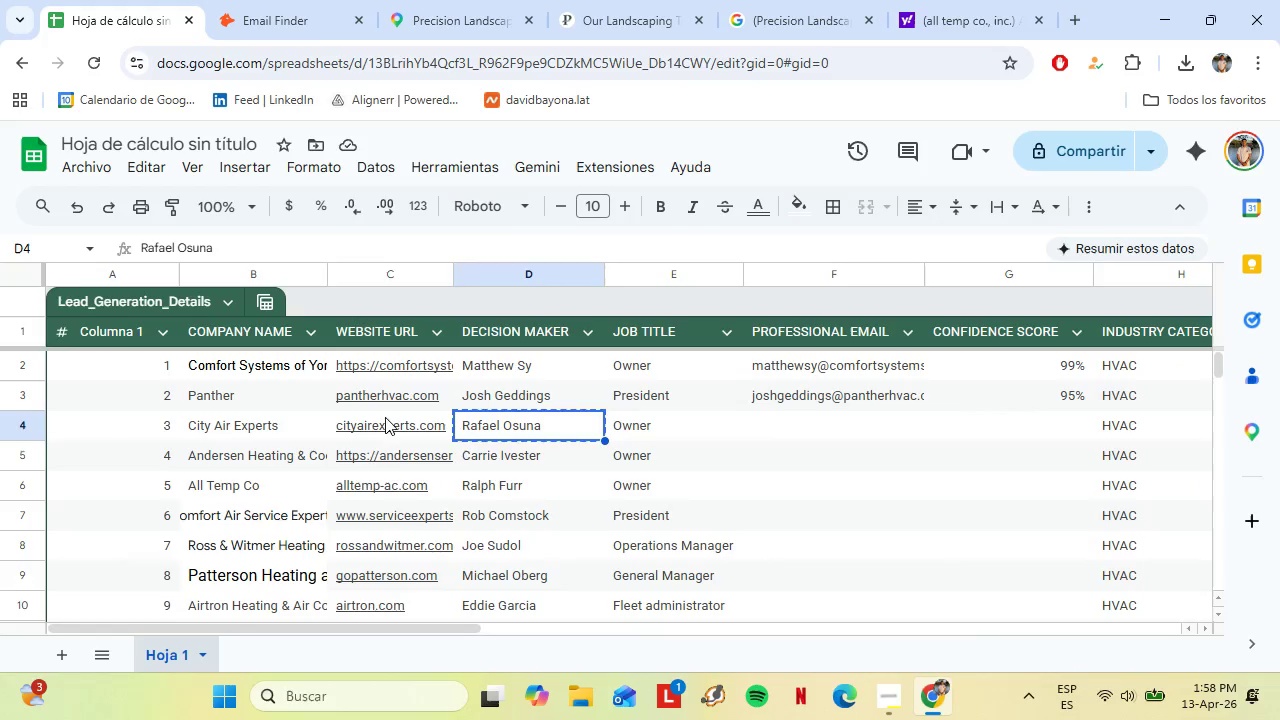 
left_click([384, 422])
 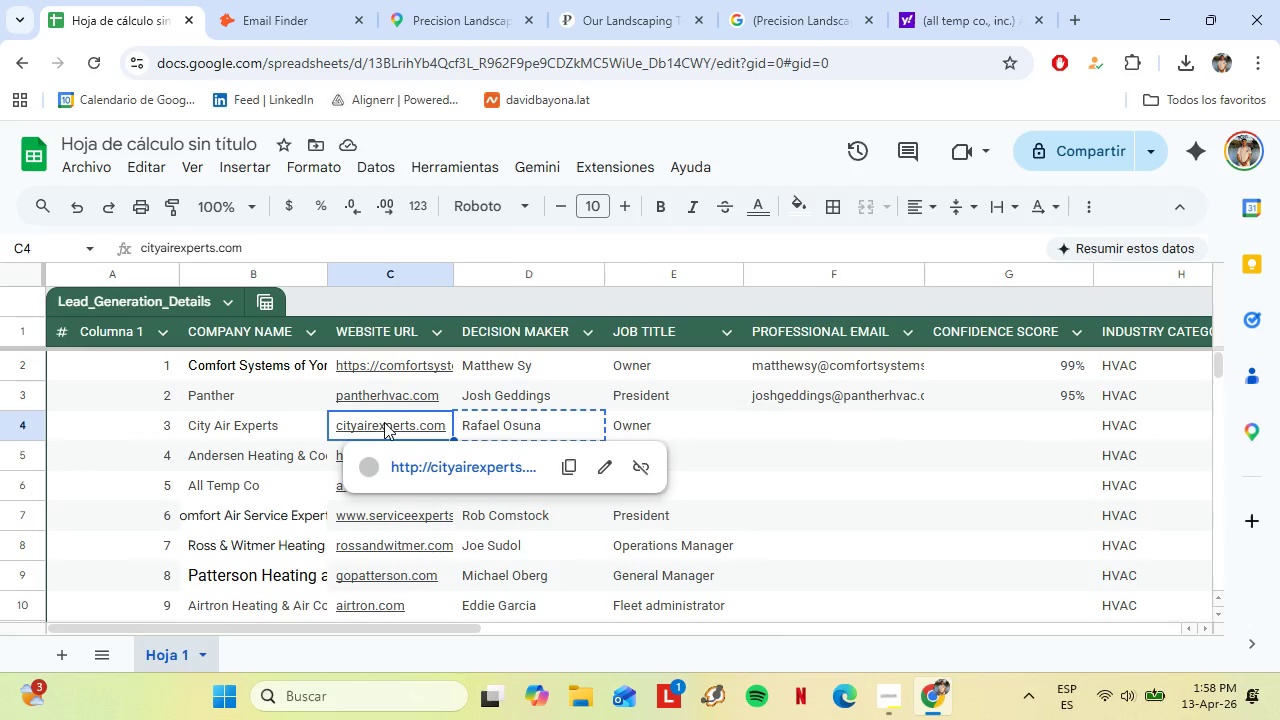 
key(Control+C)
 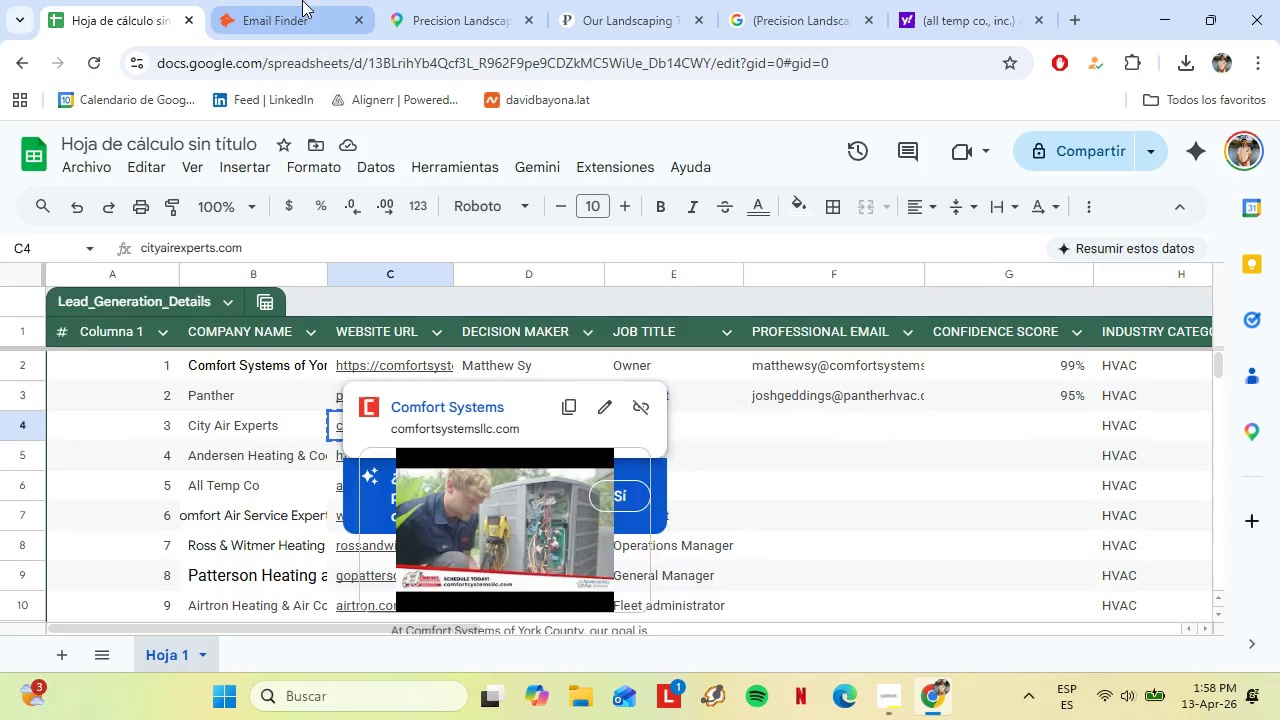 
left_click([298, 0])
 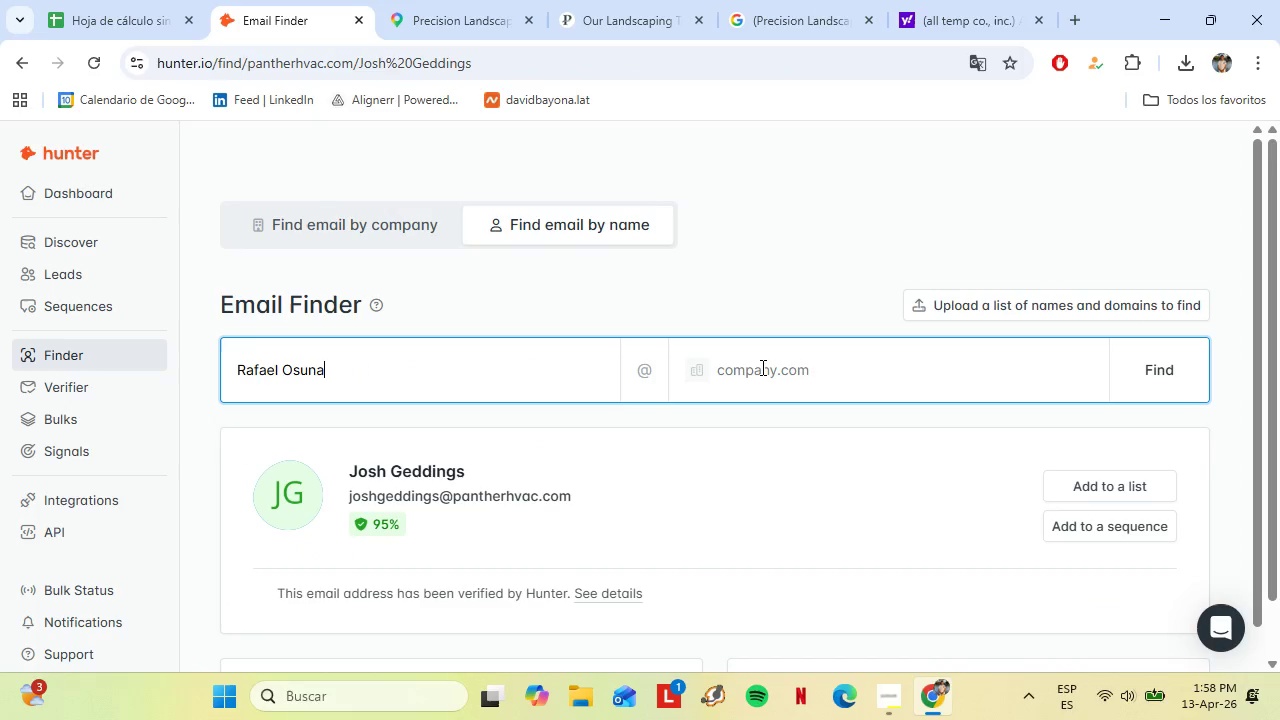 
left_click([761, 367])
 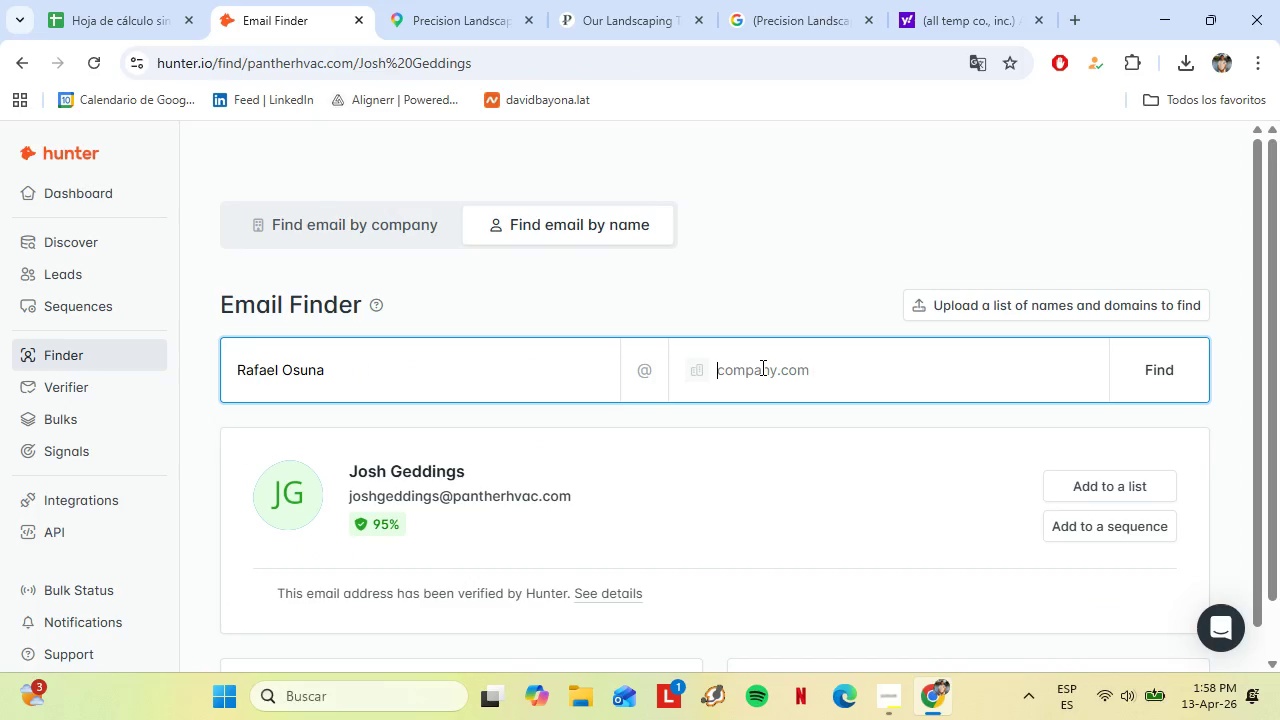 
key(Control+V)
 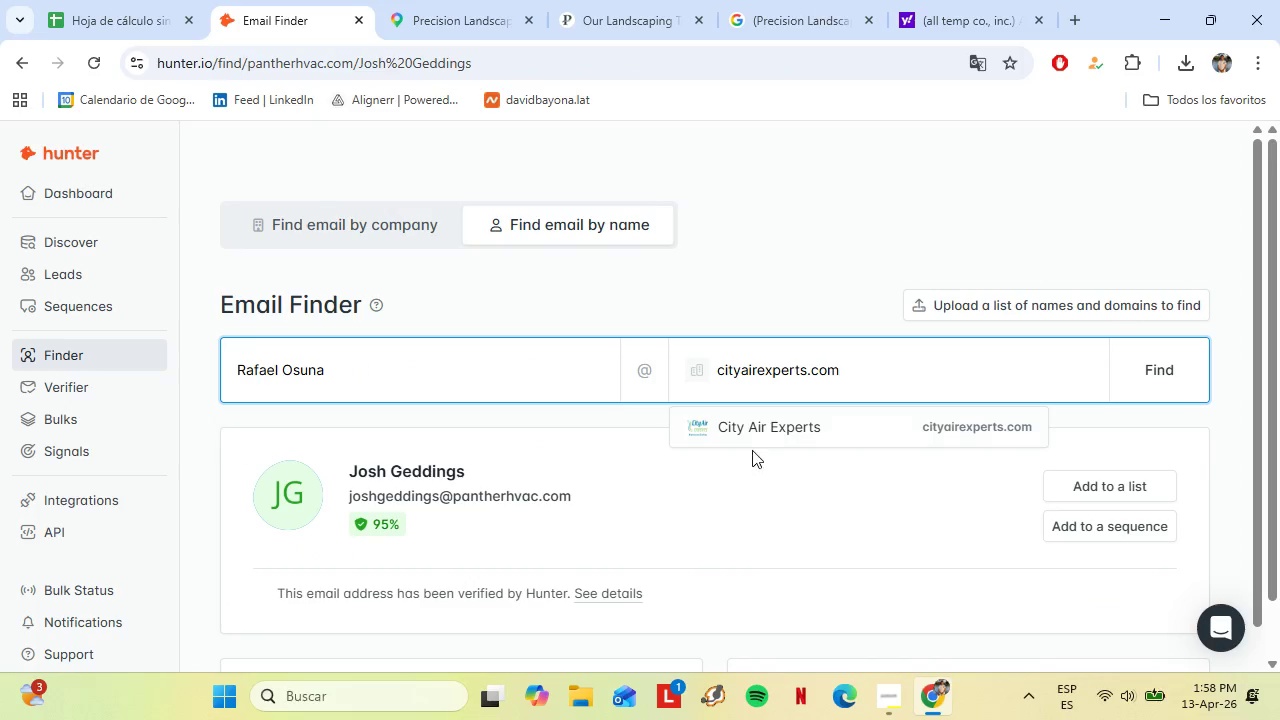 
left_click([751, 428])
 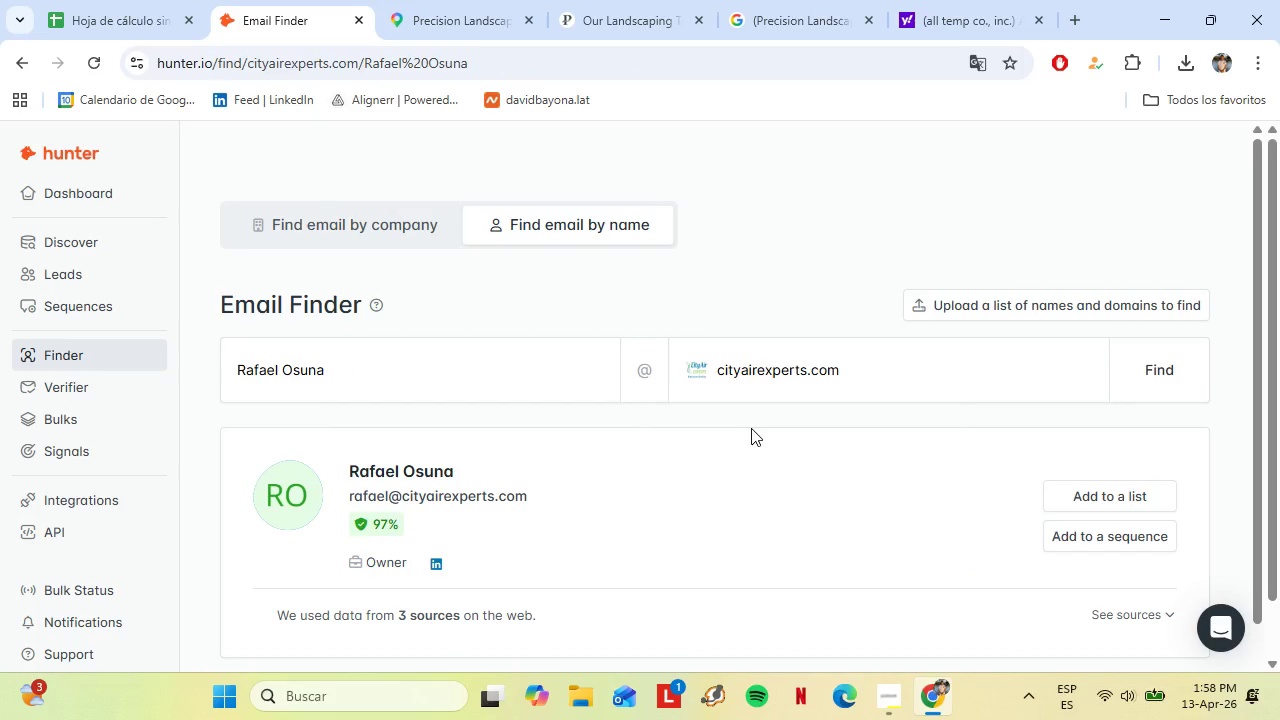 
wait(14.84)
 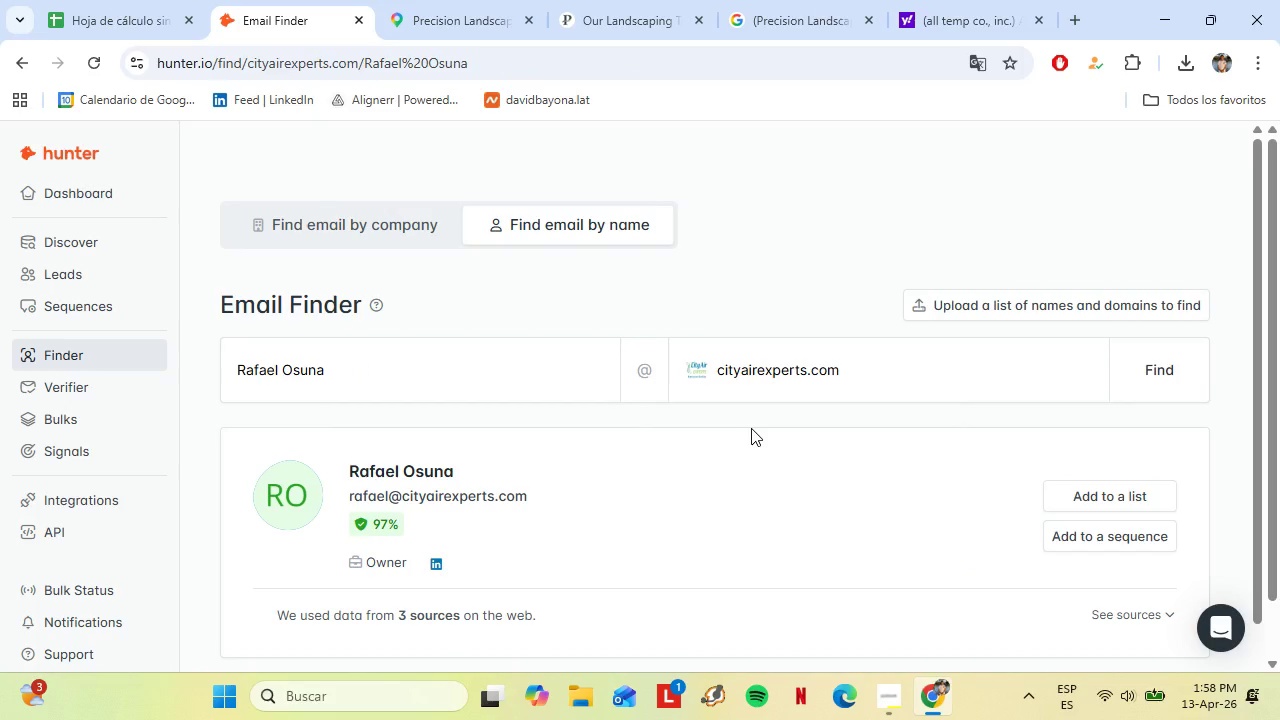 
double_click([488, 495])
 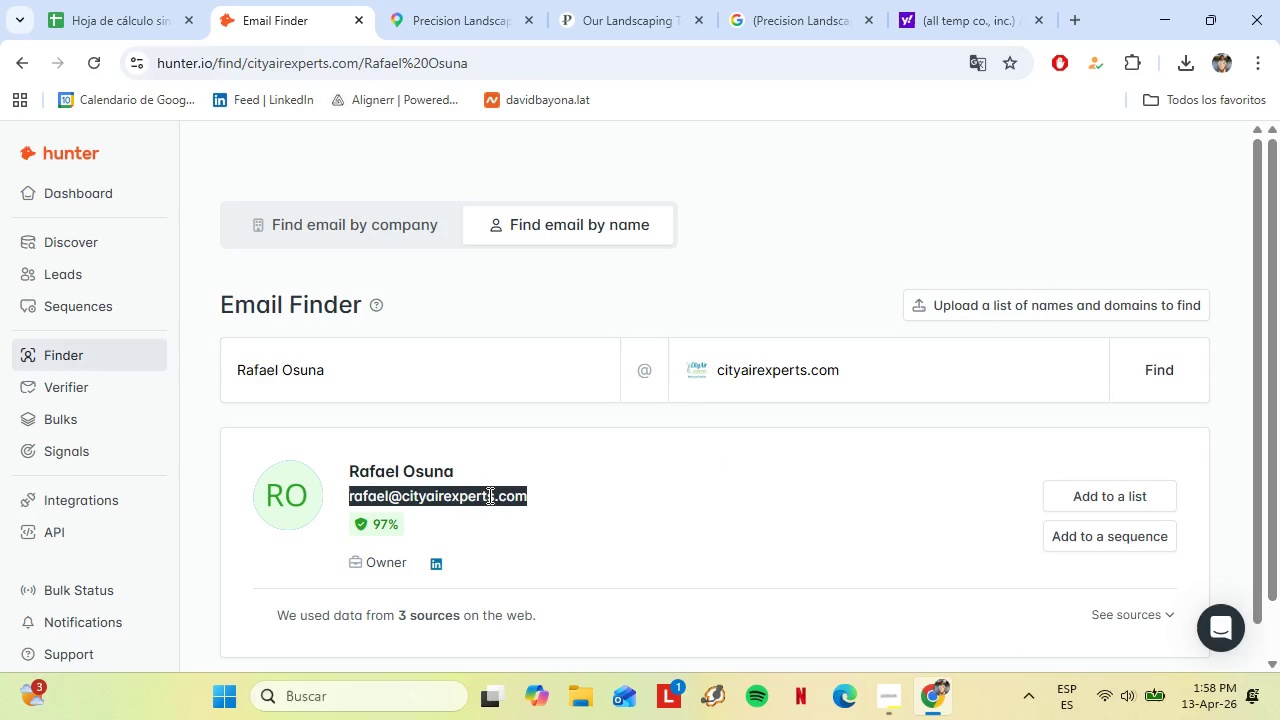 
triple_click([488, 495])
 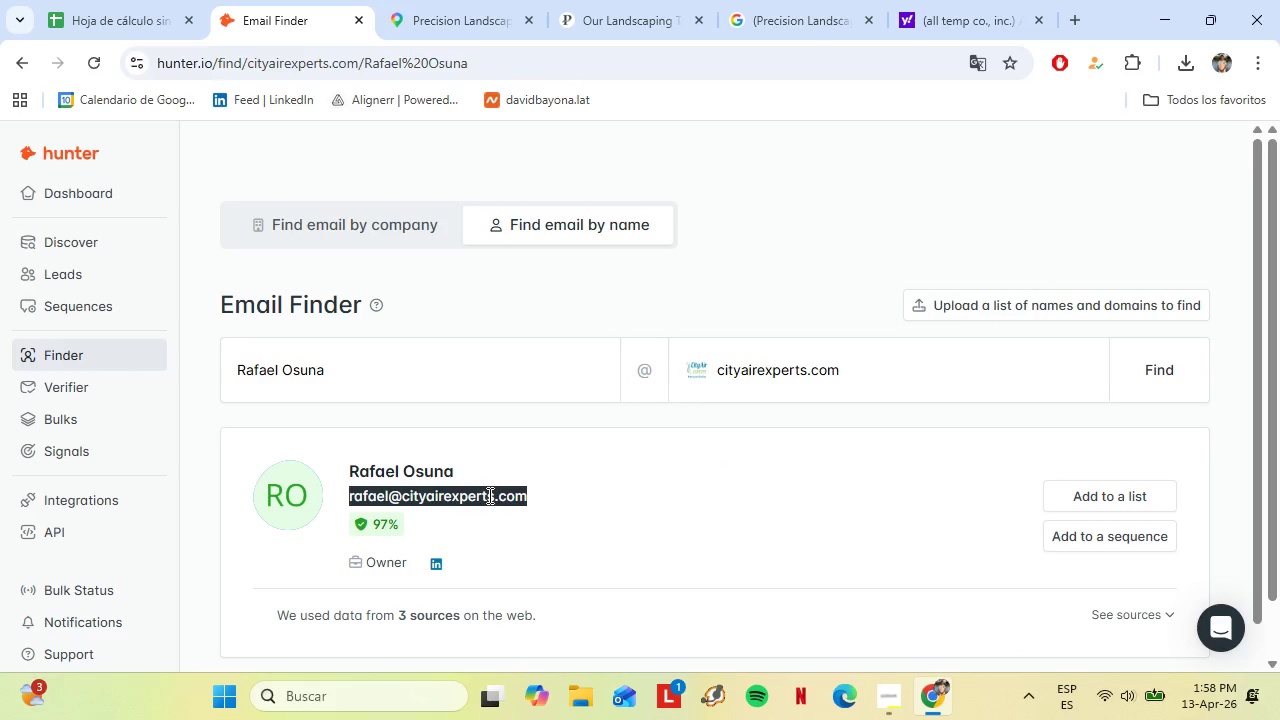 
right_click([488, 495])
 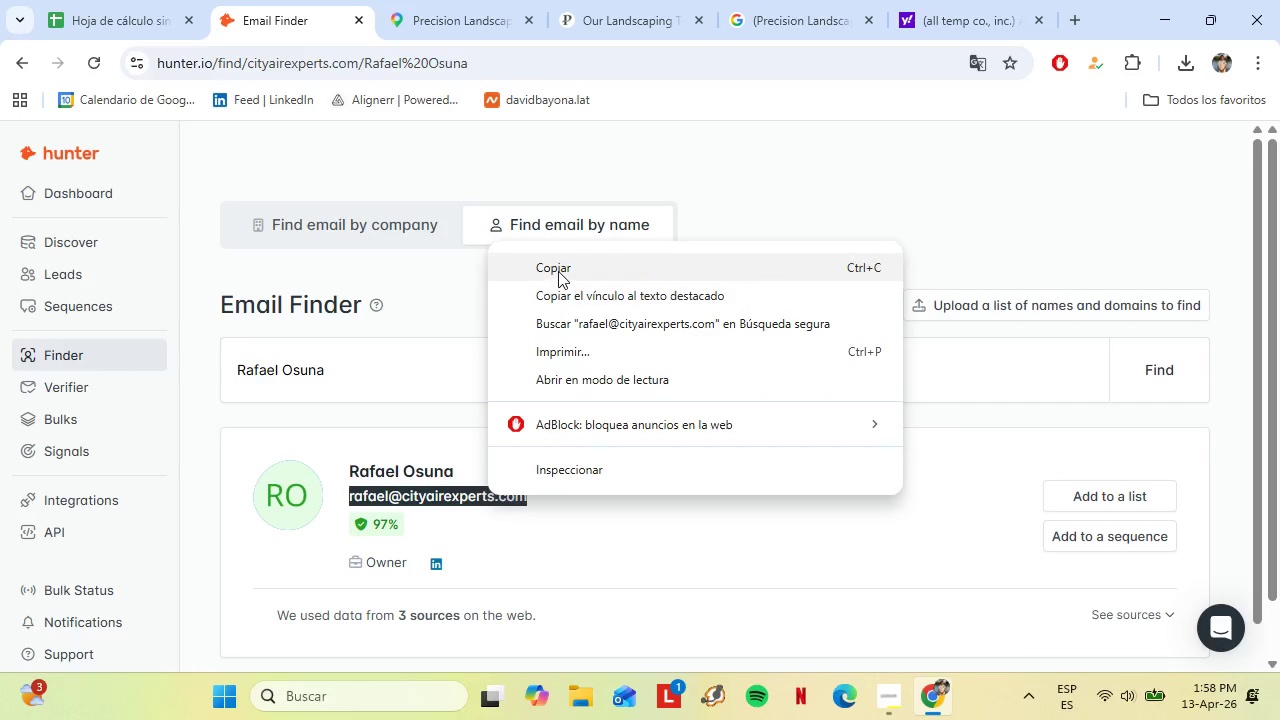 
left_click([558, 270])
 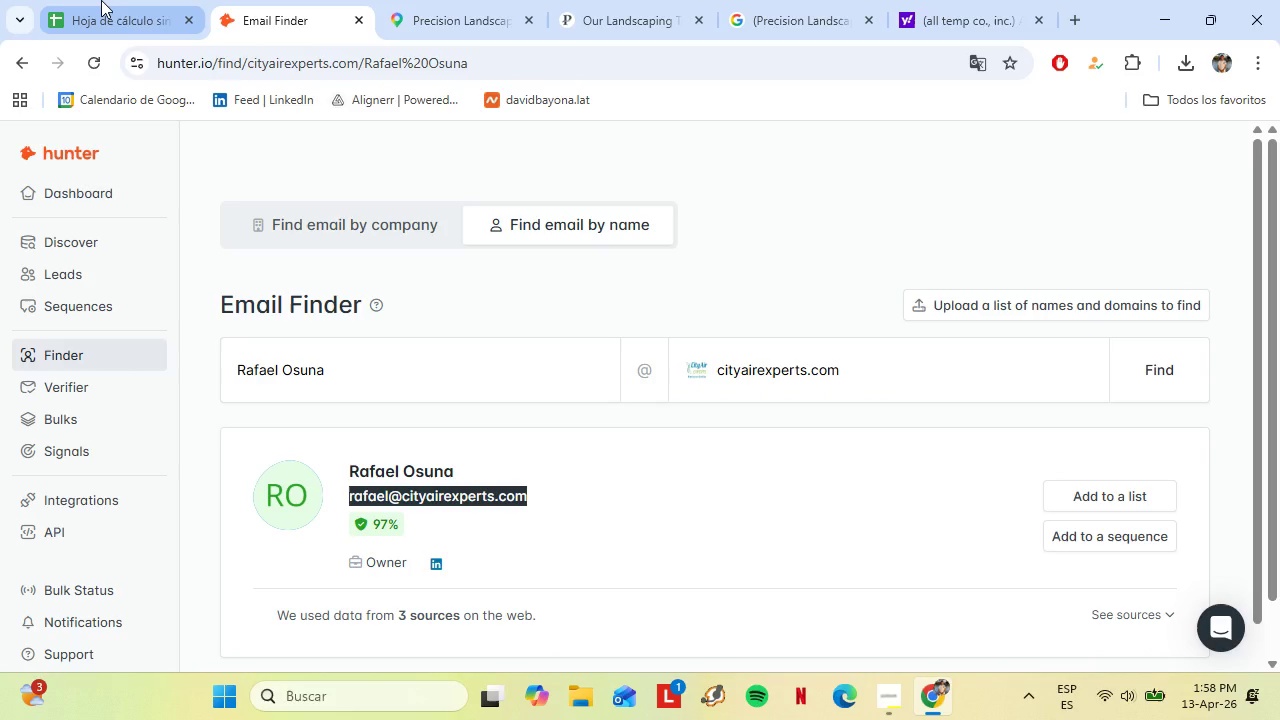 
left_click([101, 0])
 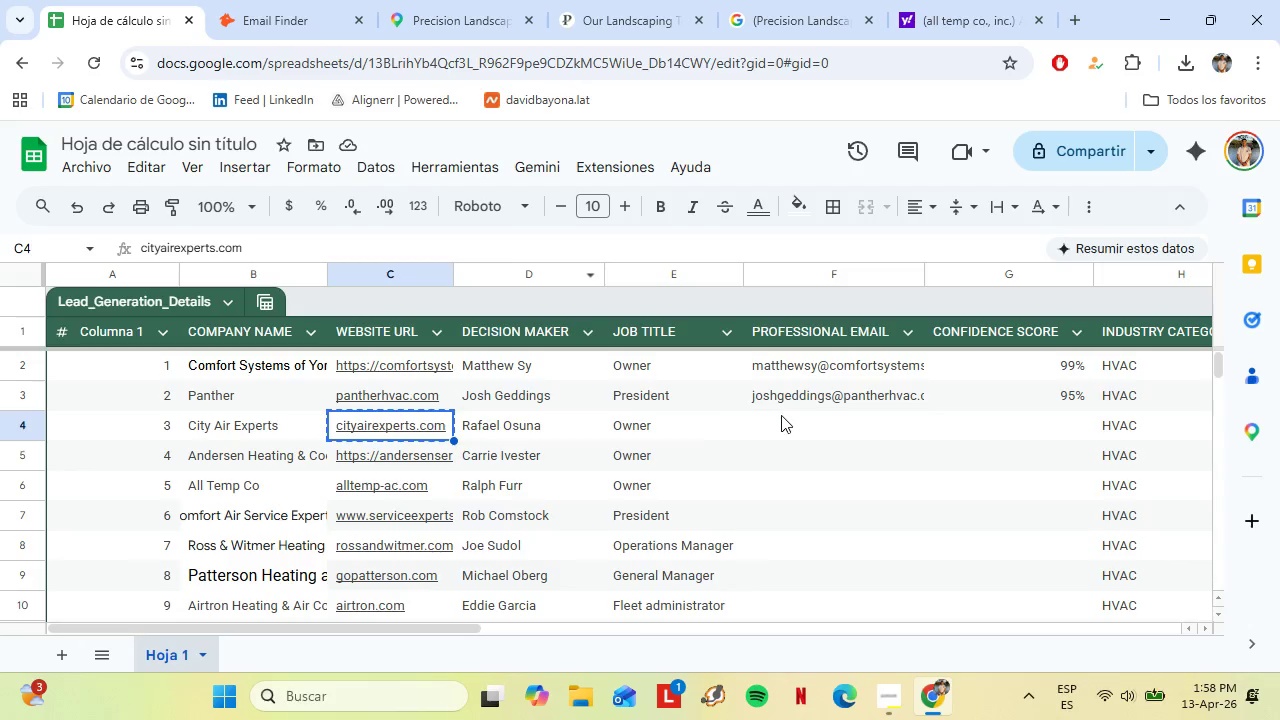 
left_click([781, 415])
 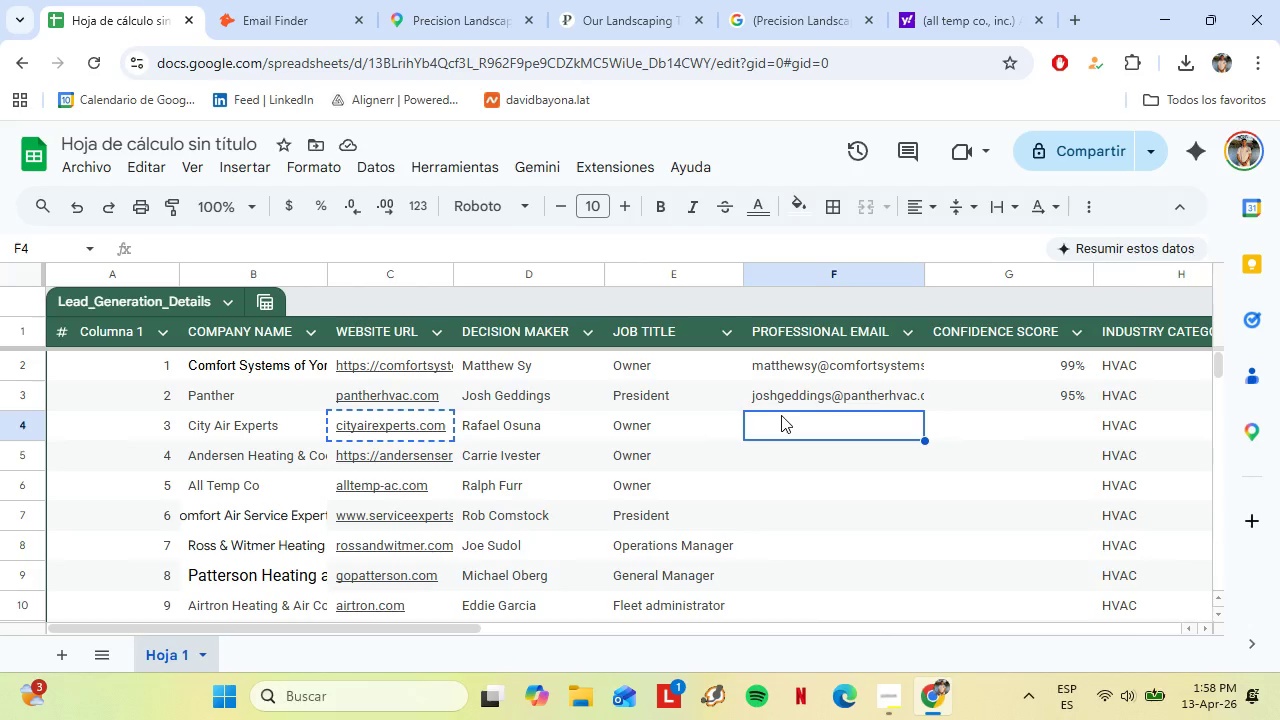 
right_click([781, 415])
 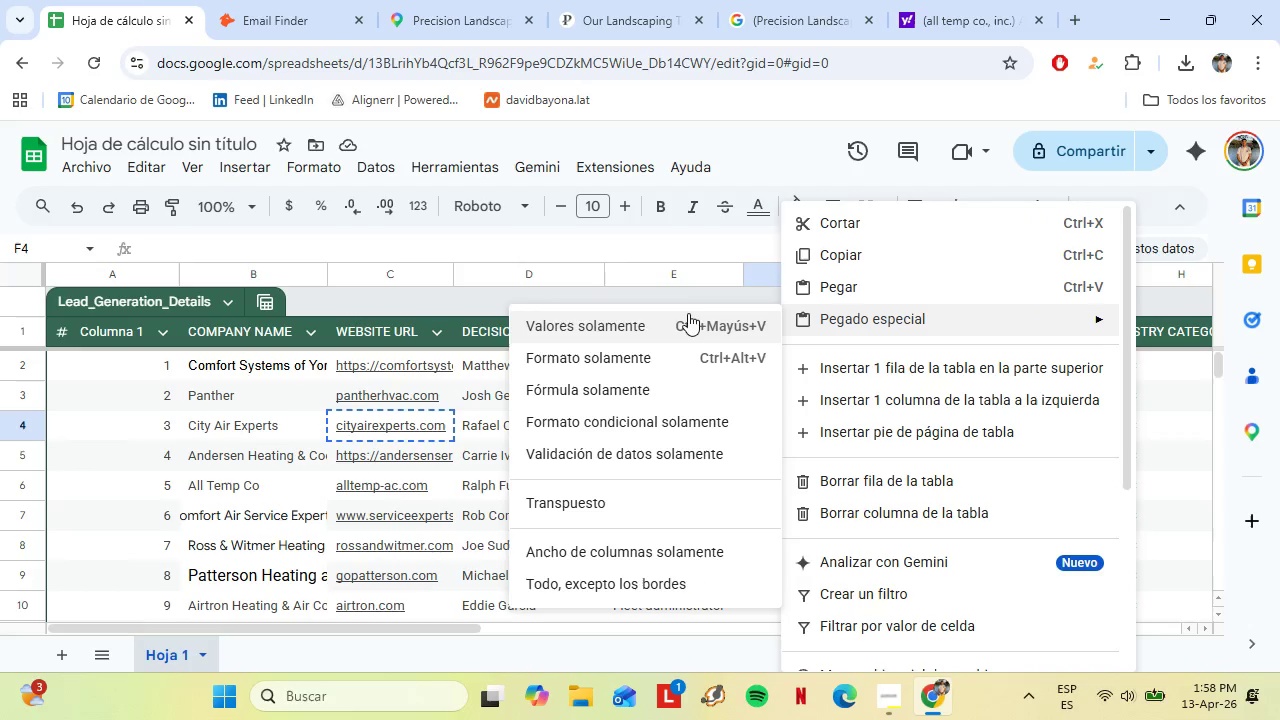 
left_click([685, 316])
 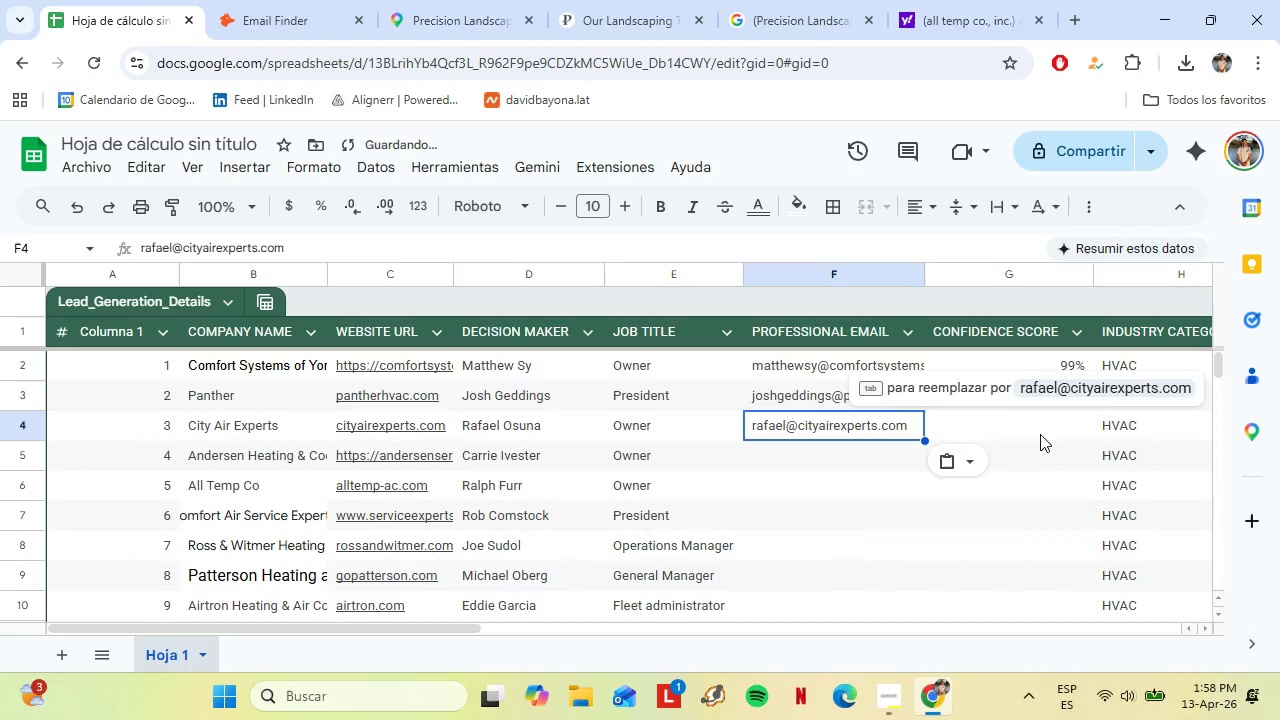 
left_click([1040, 432])
 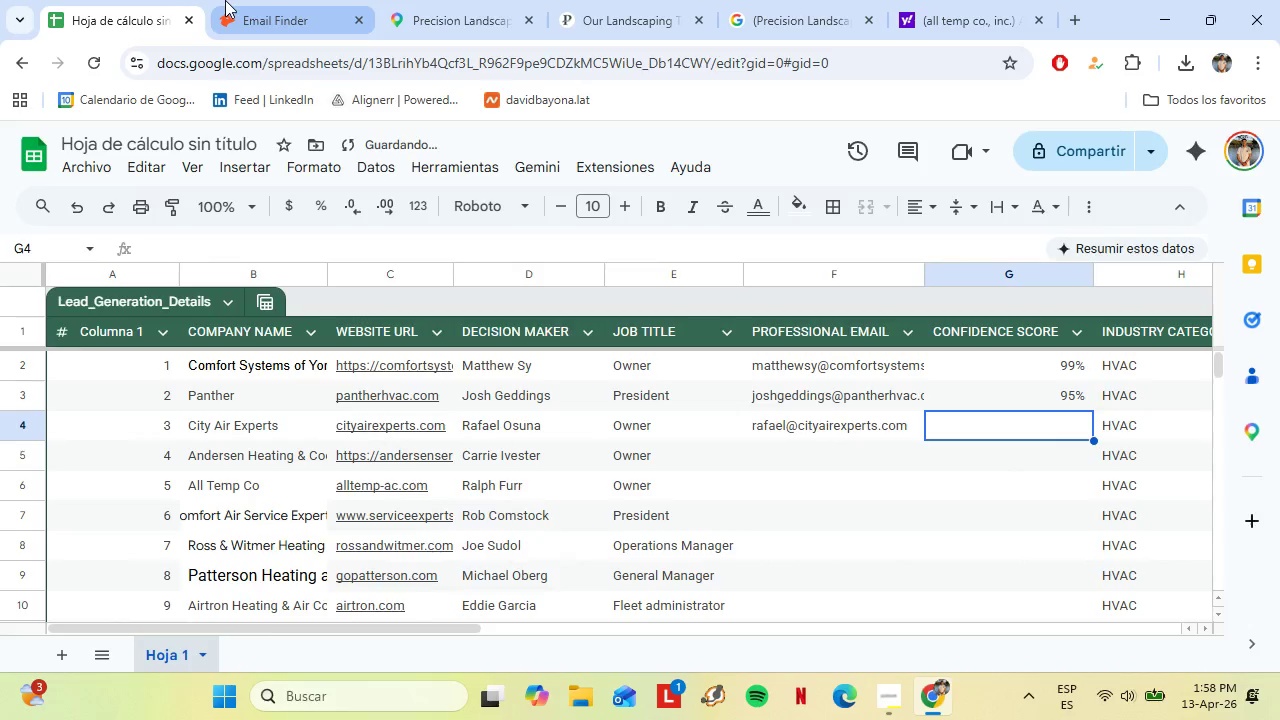 
left_click([229, 0])
 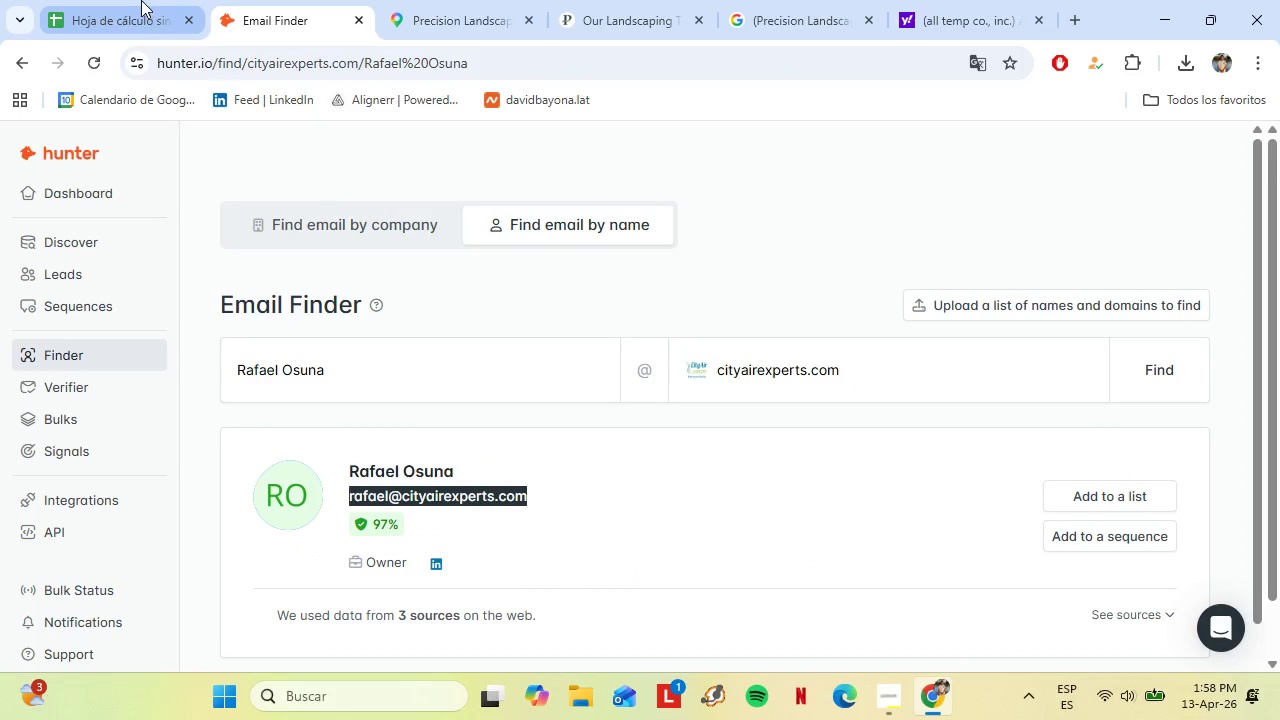 
left_click([125, 0])
 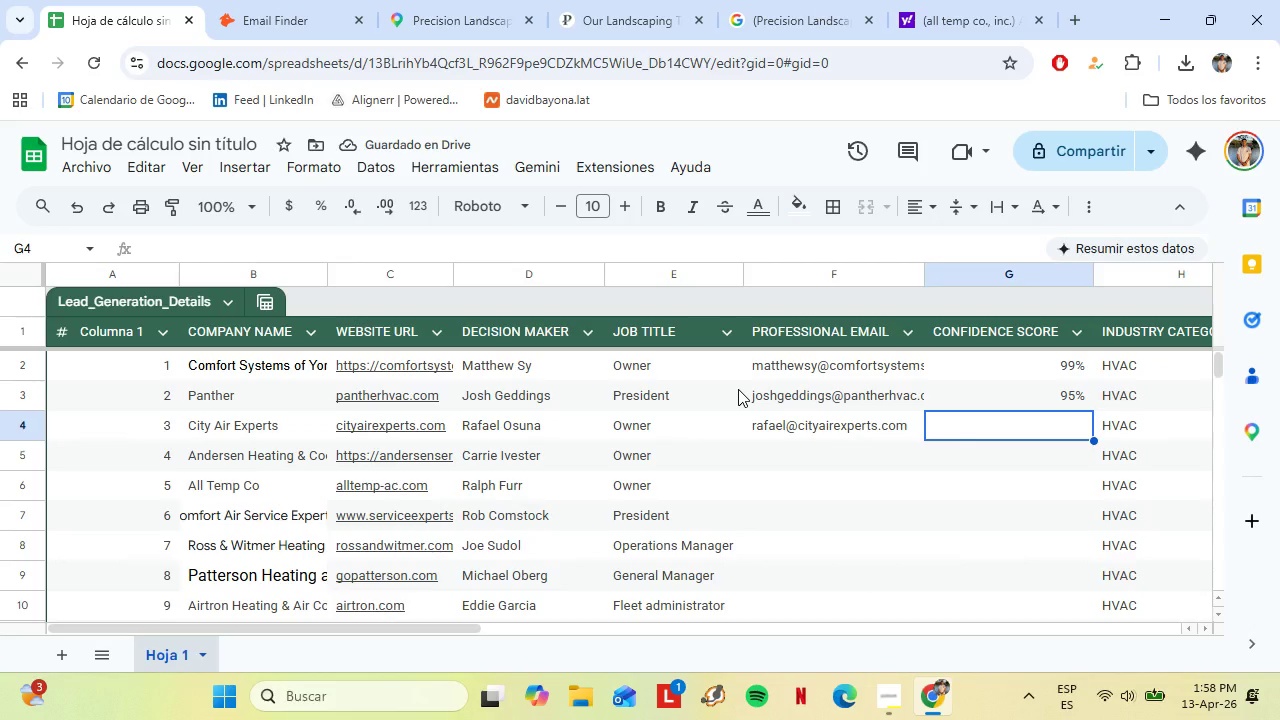 
type(97%)
 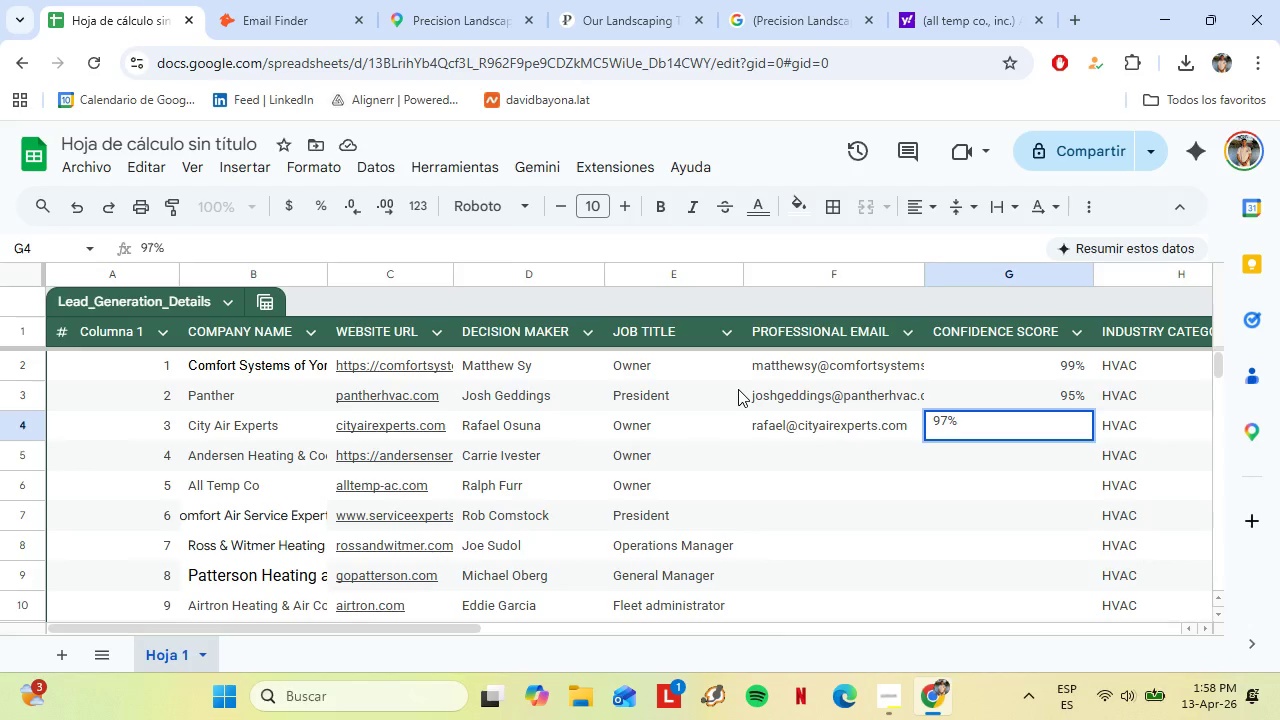 
key(Enter)
 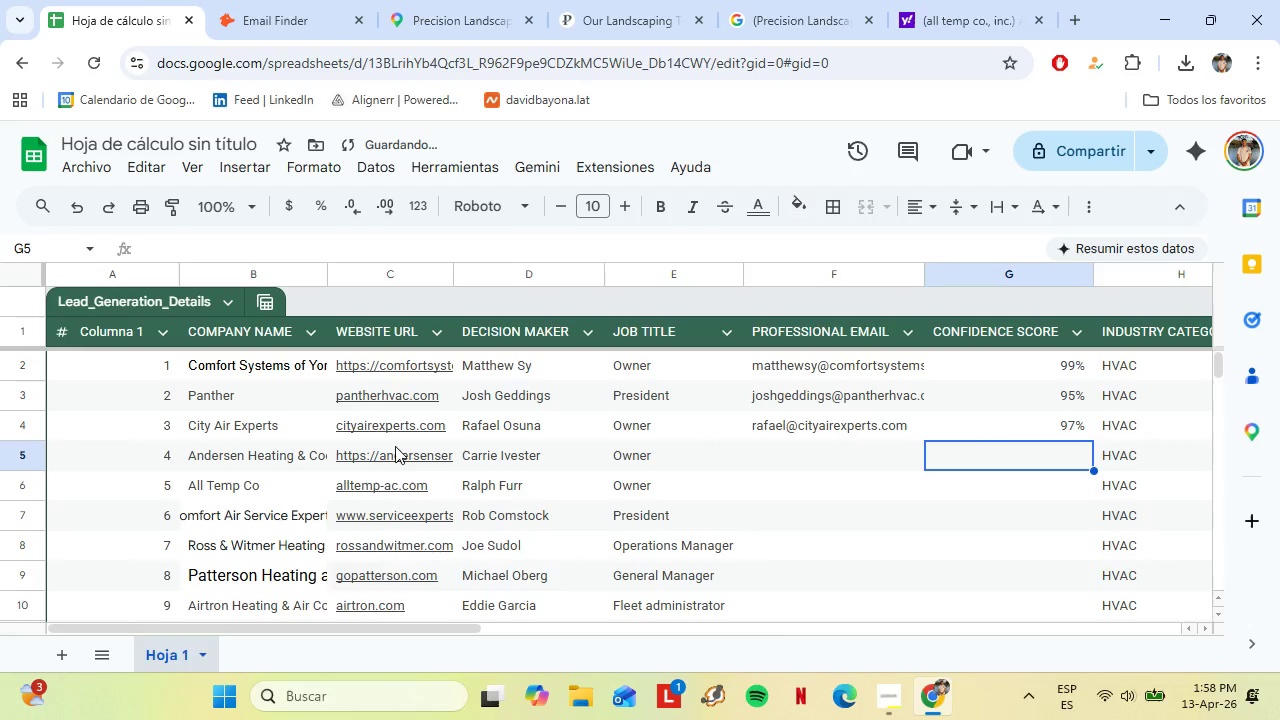 
left_click([531, 454])
 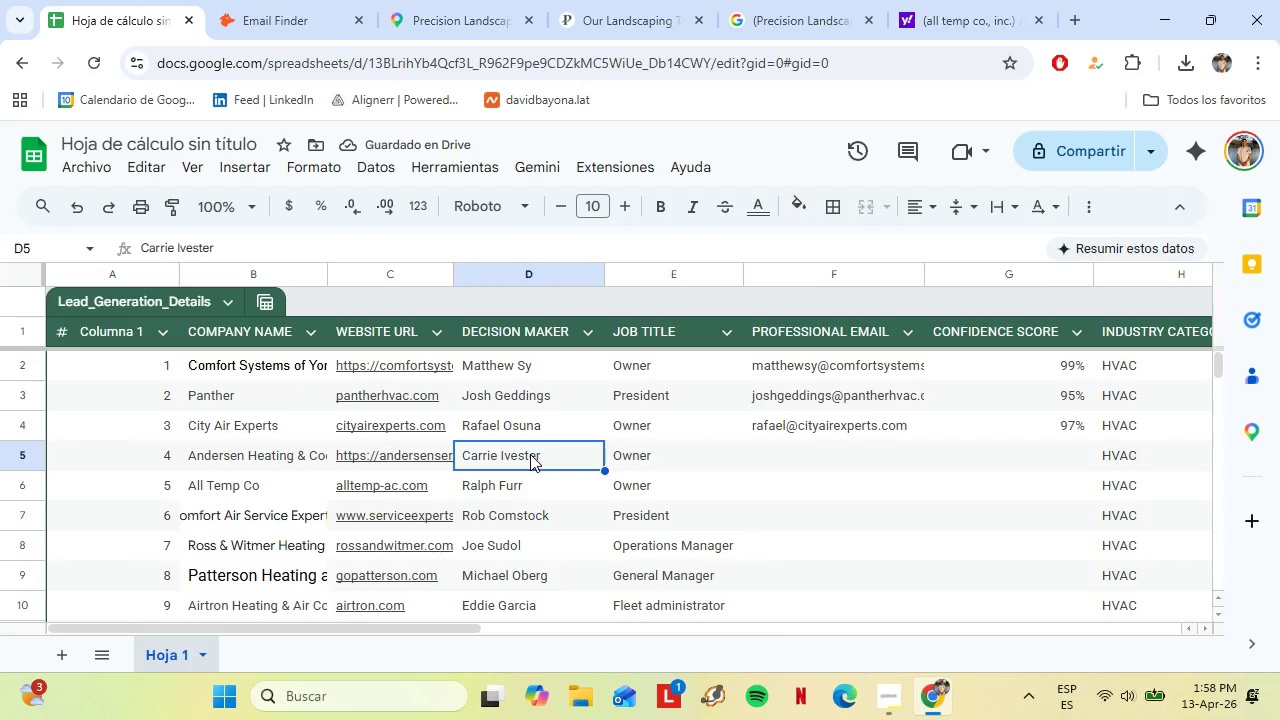 
right_click([530, 454])
 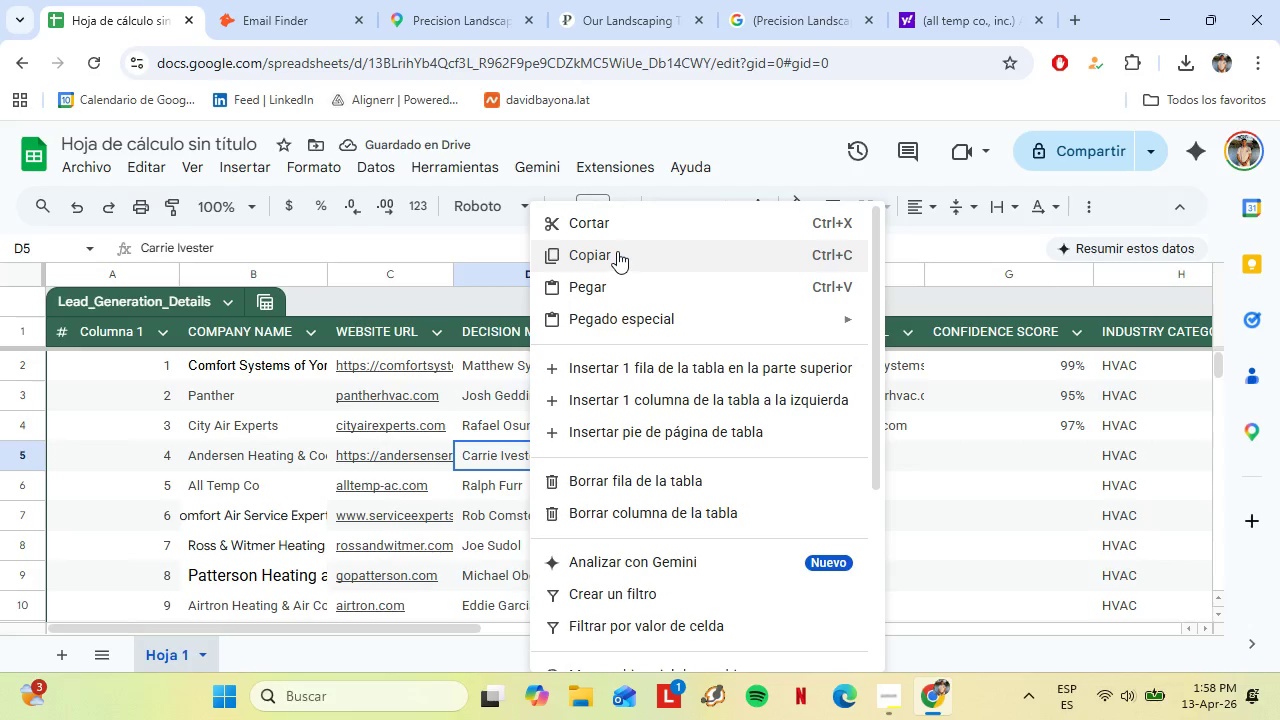 
left_click([617, 251])
 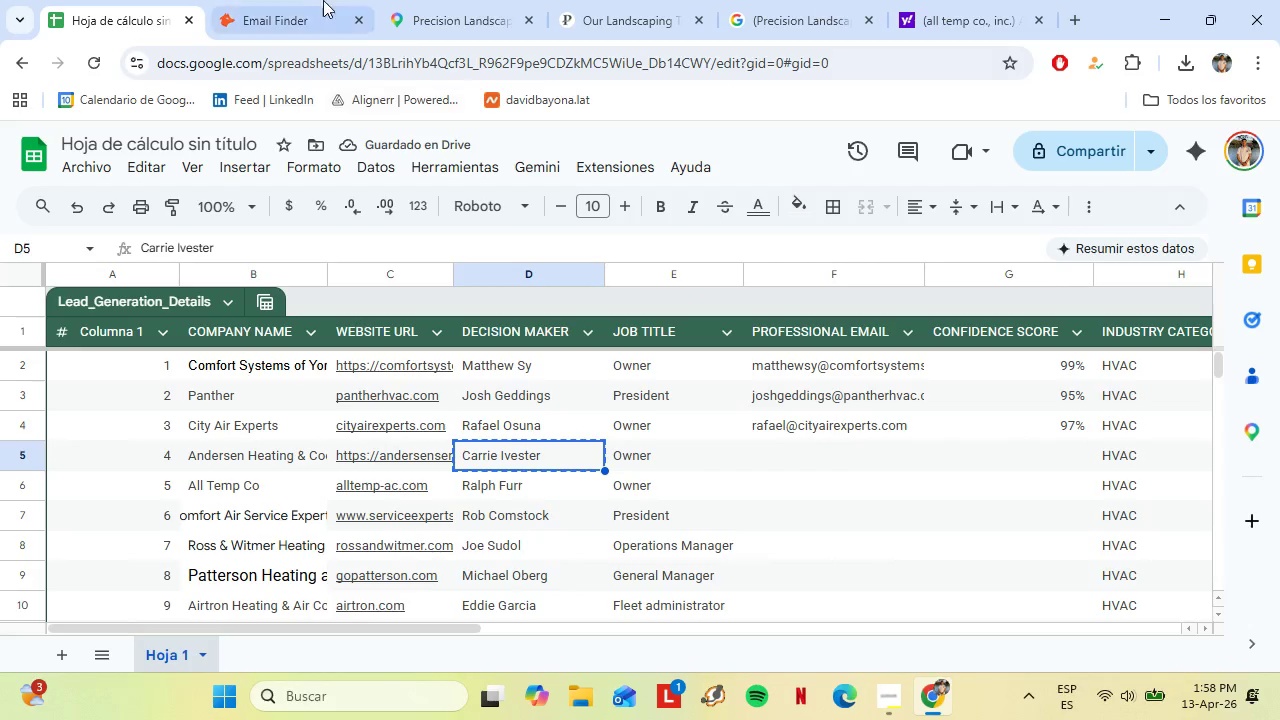 
left_click([296, 0])
 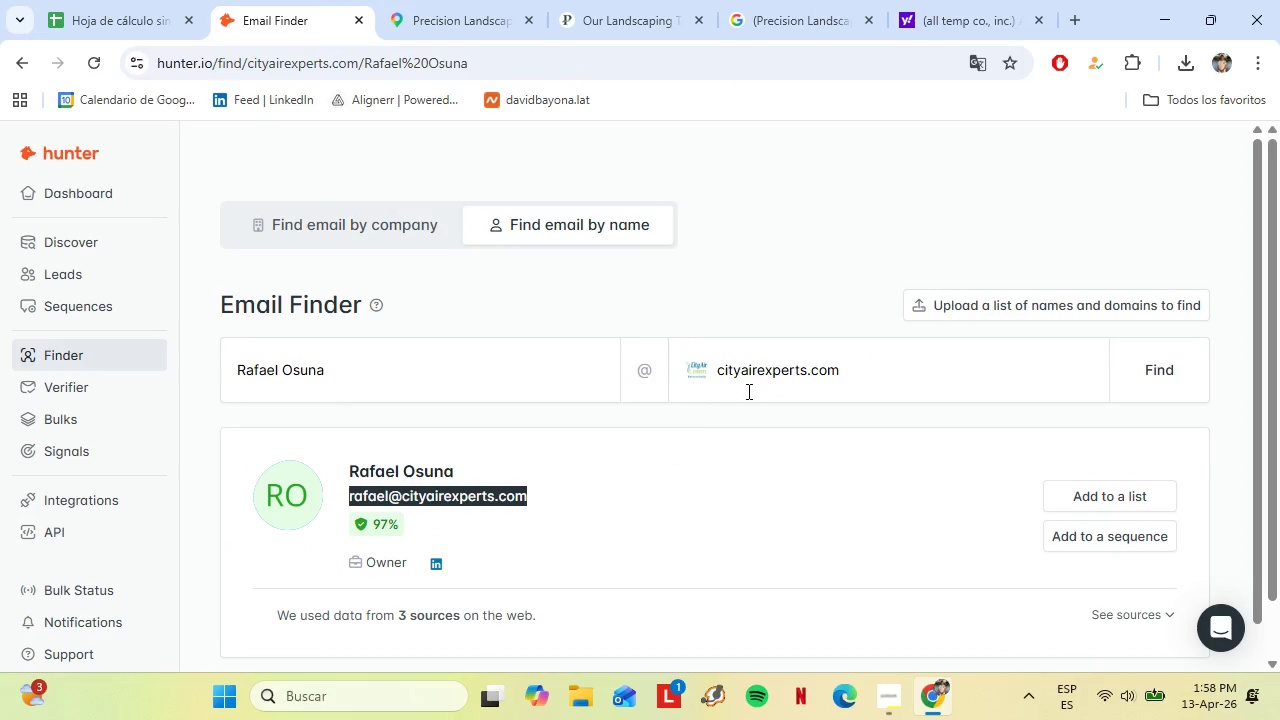 
left_click_drag(start_coordinate=[867, 390], to_coordinate=[622, 366])
 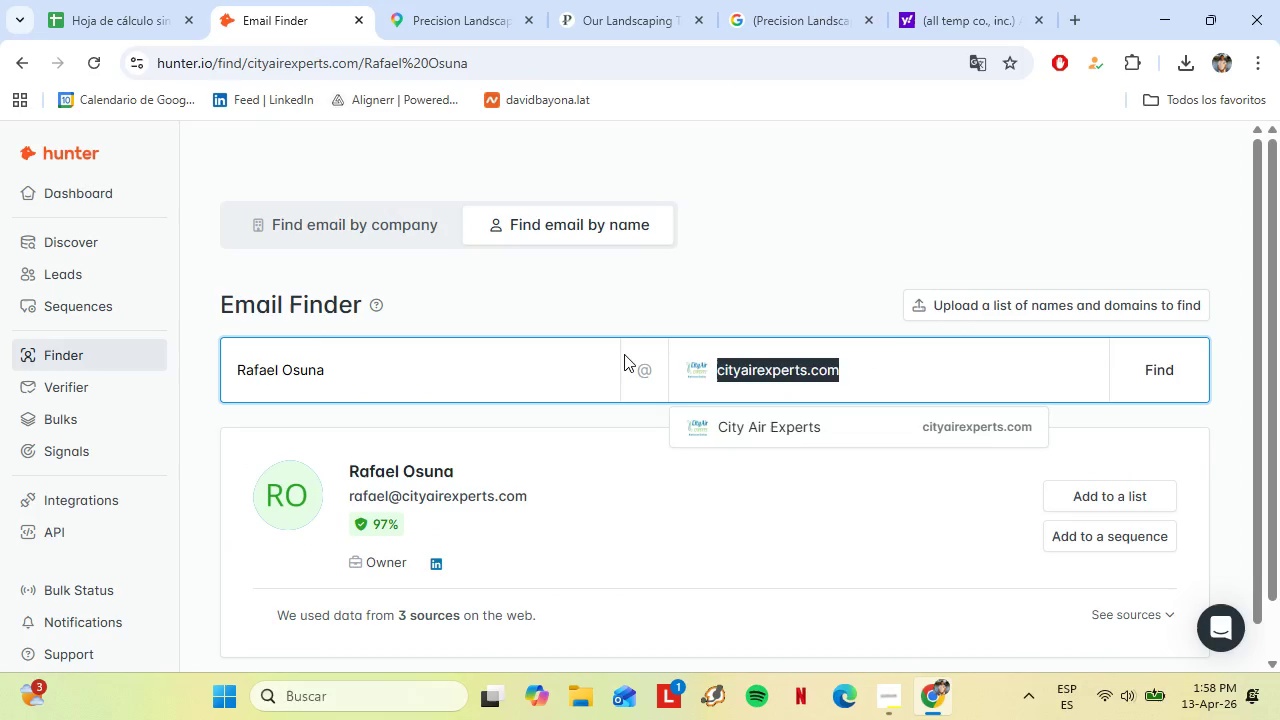 
key(Backspace)
 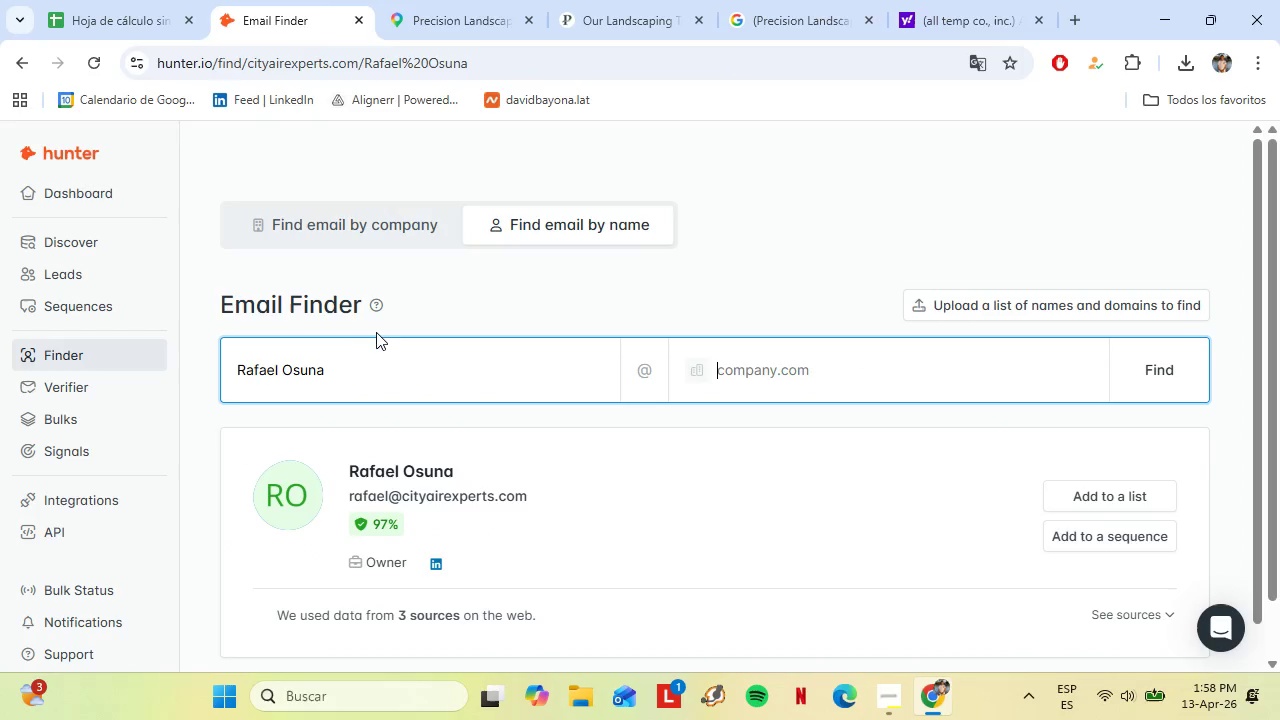 
left_click_drag(start_coordinate=[369, 347], to_coordinate=[183, 379])
 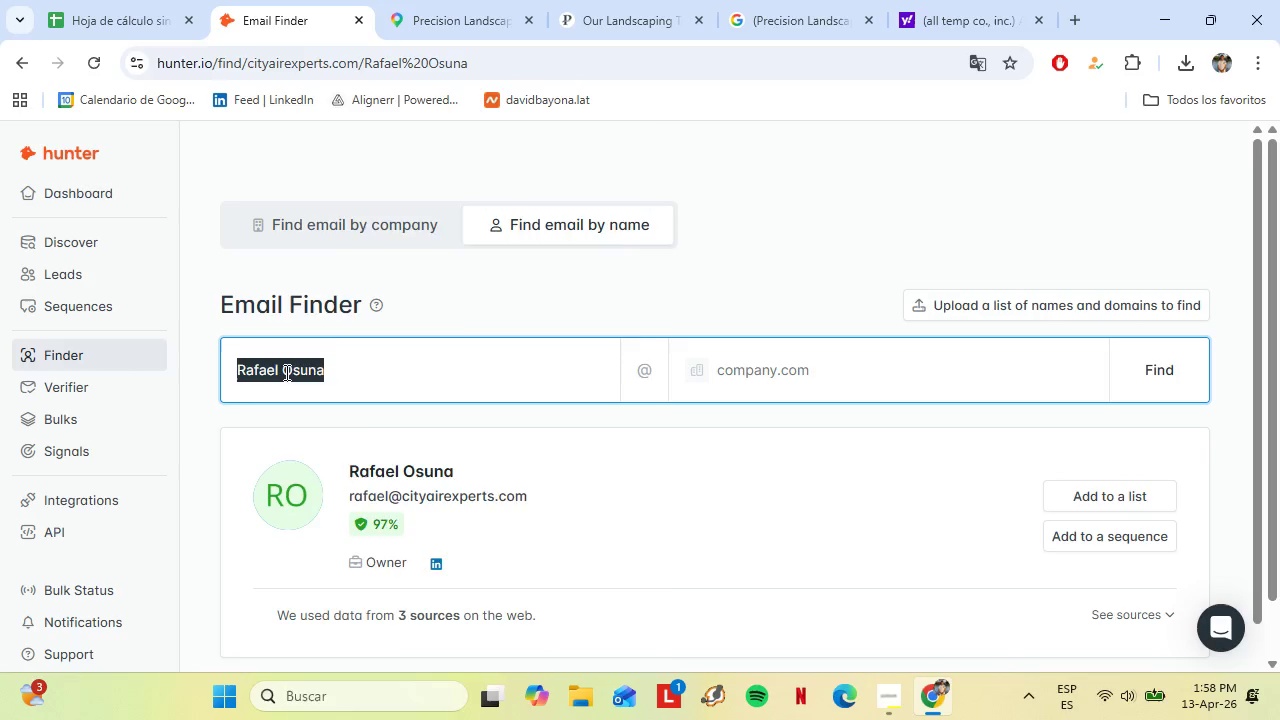 
right_click([285, 372])
 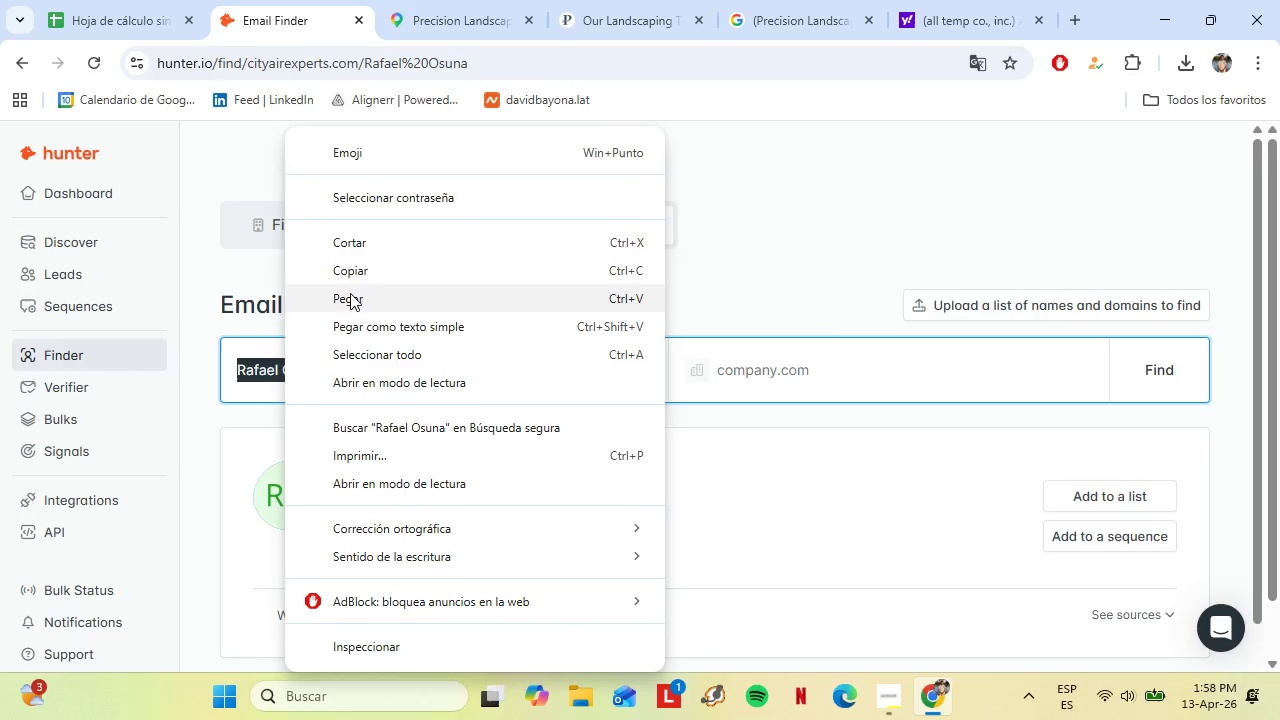 
left_click([351, 293])
 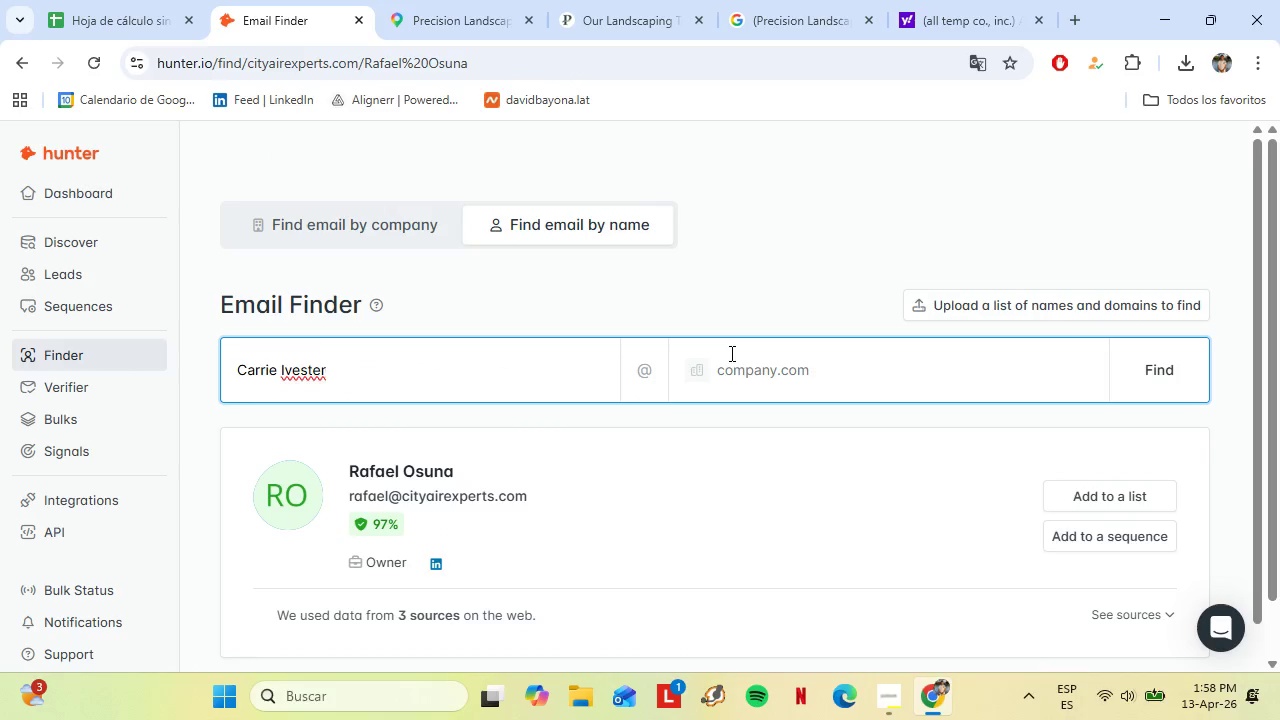 
left_click([730, 352])
 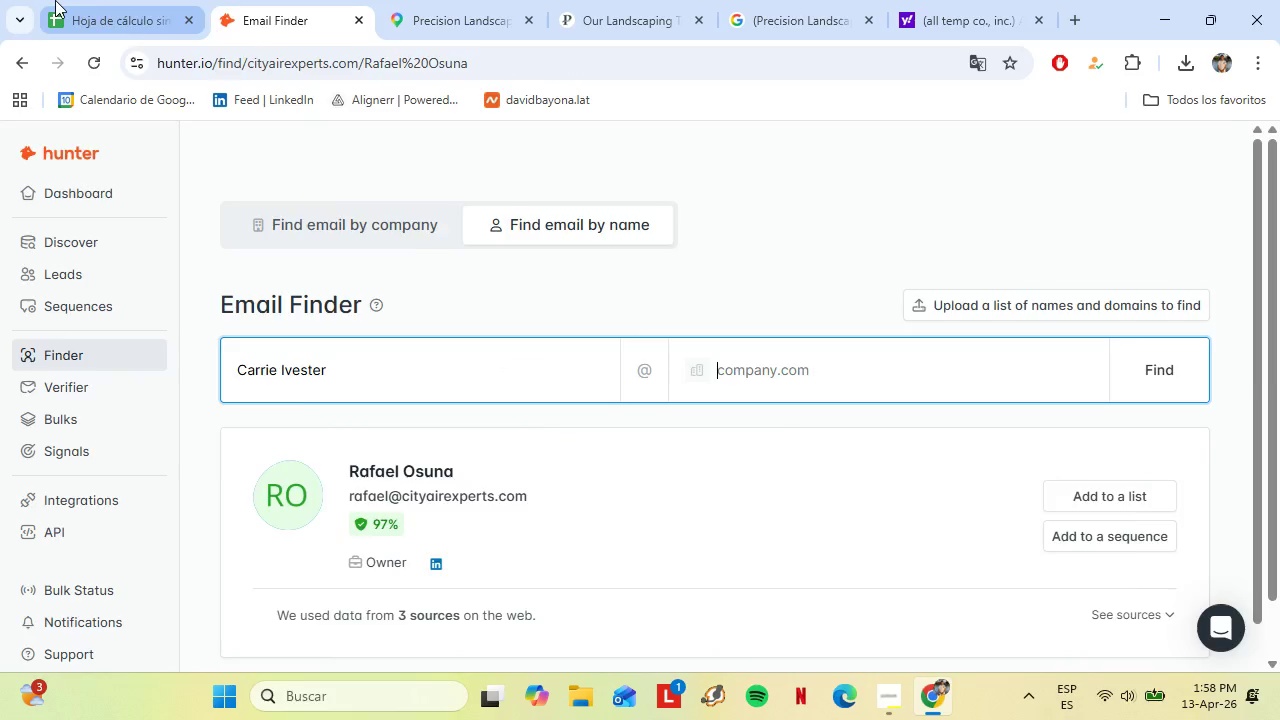 
left_click([55, 0])
 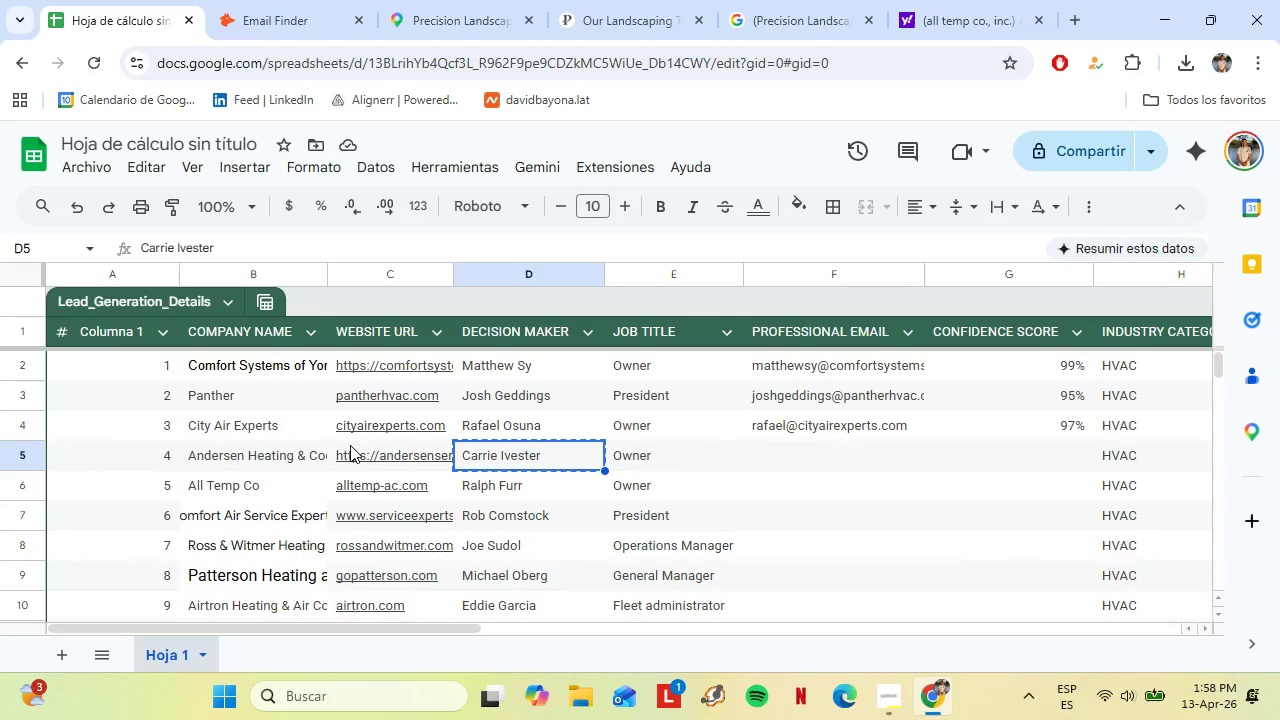 
right_click([354, 444])
 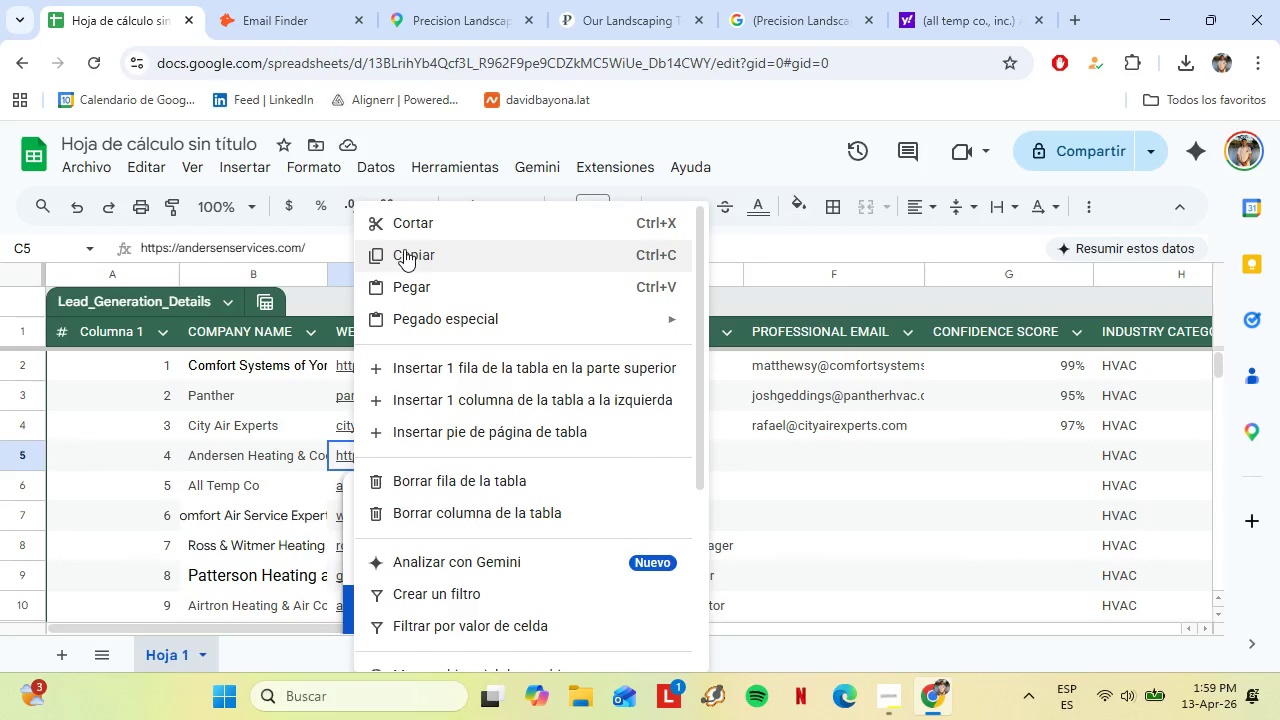 
left_click([404, 248])
 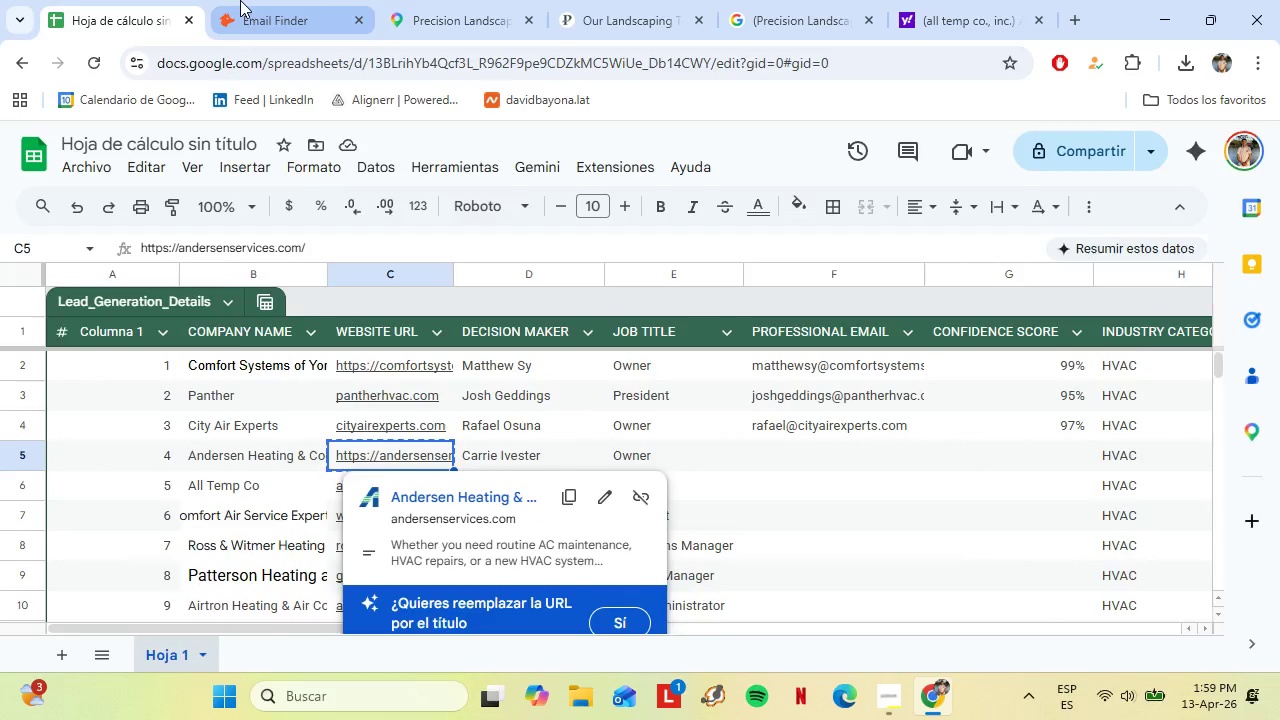 
left_click([240, 0])
 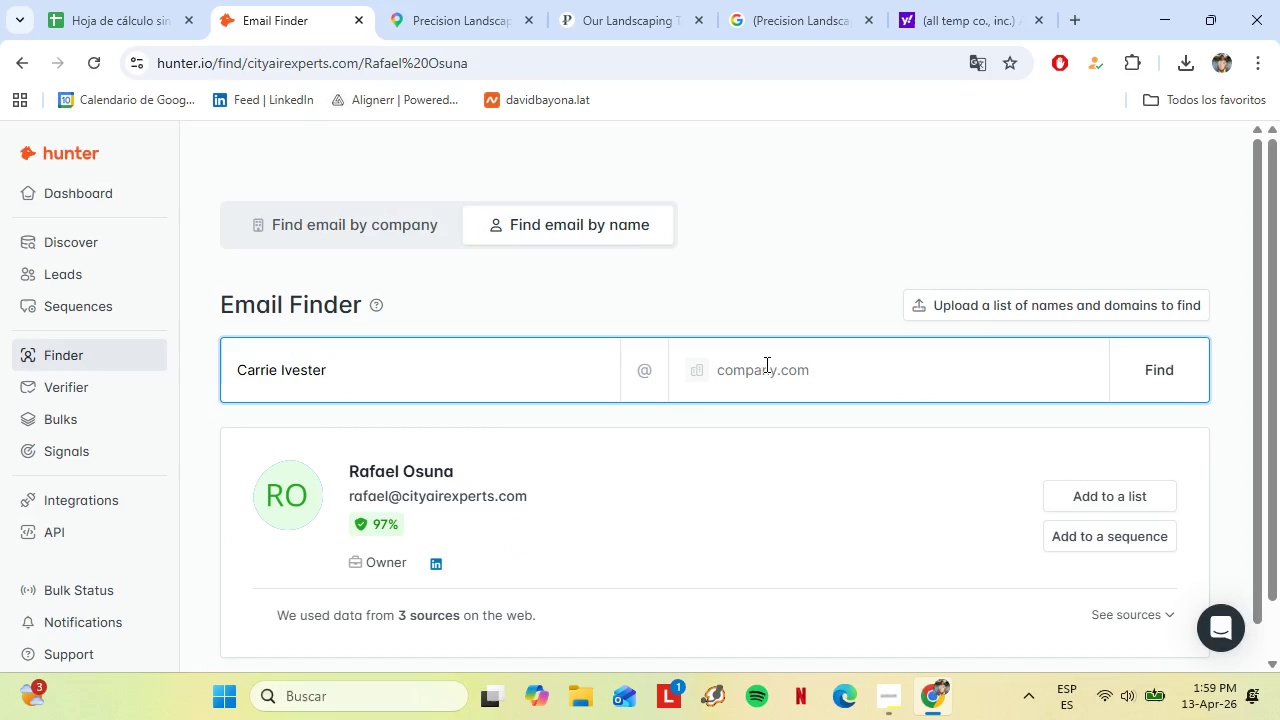 
right_click([764, 363])
 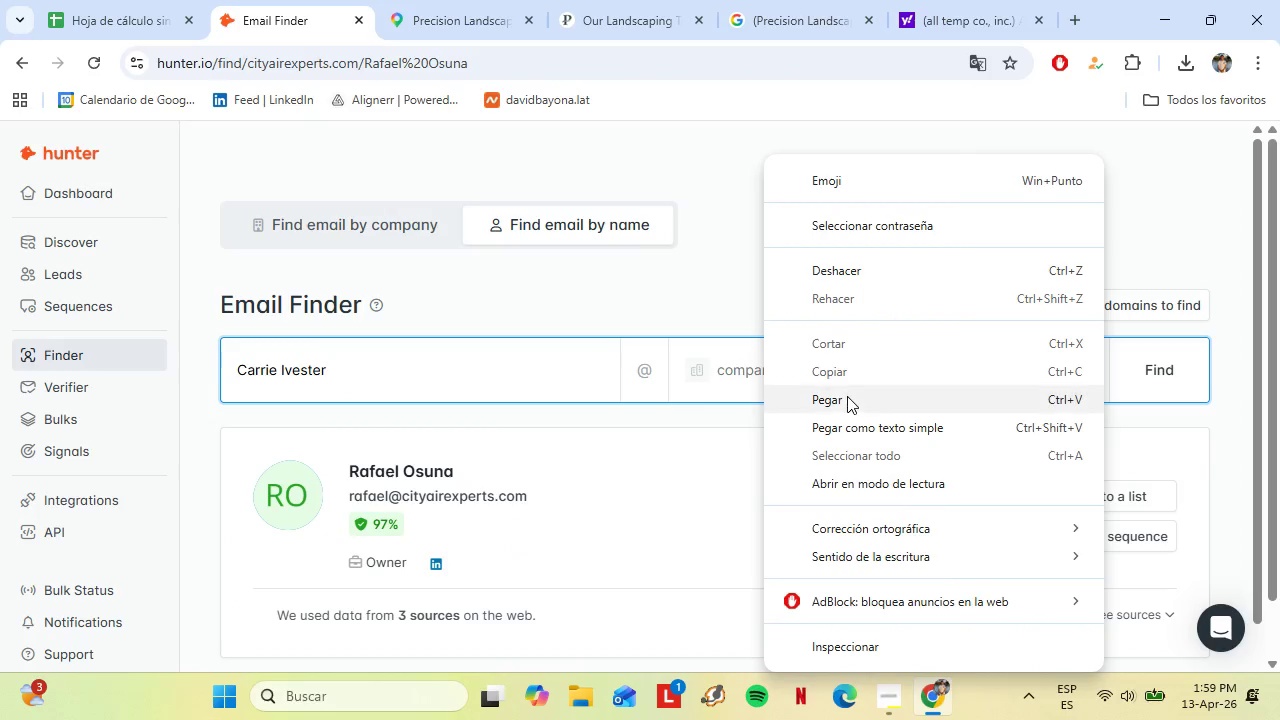 
left_click([847, 395])
 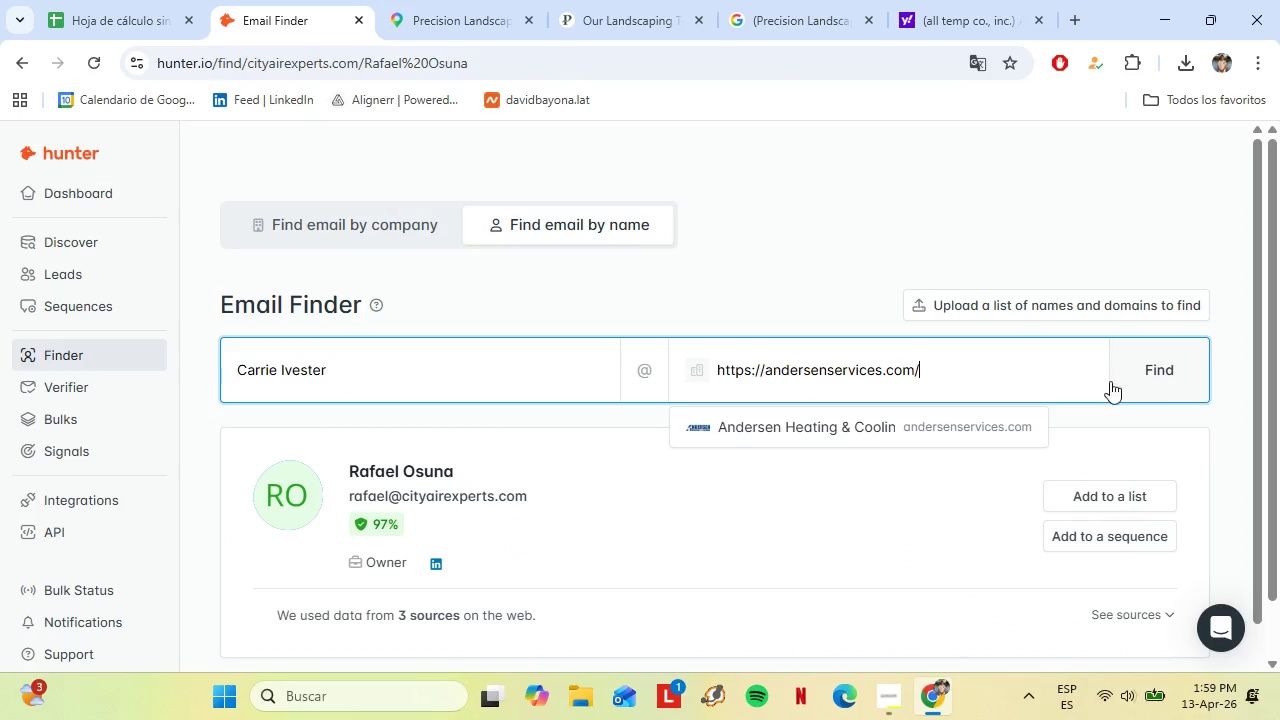 
left_click([915, 435])
 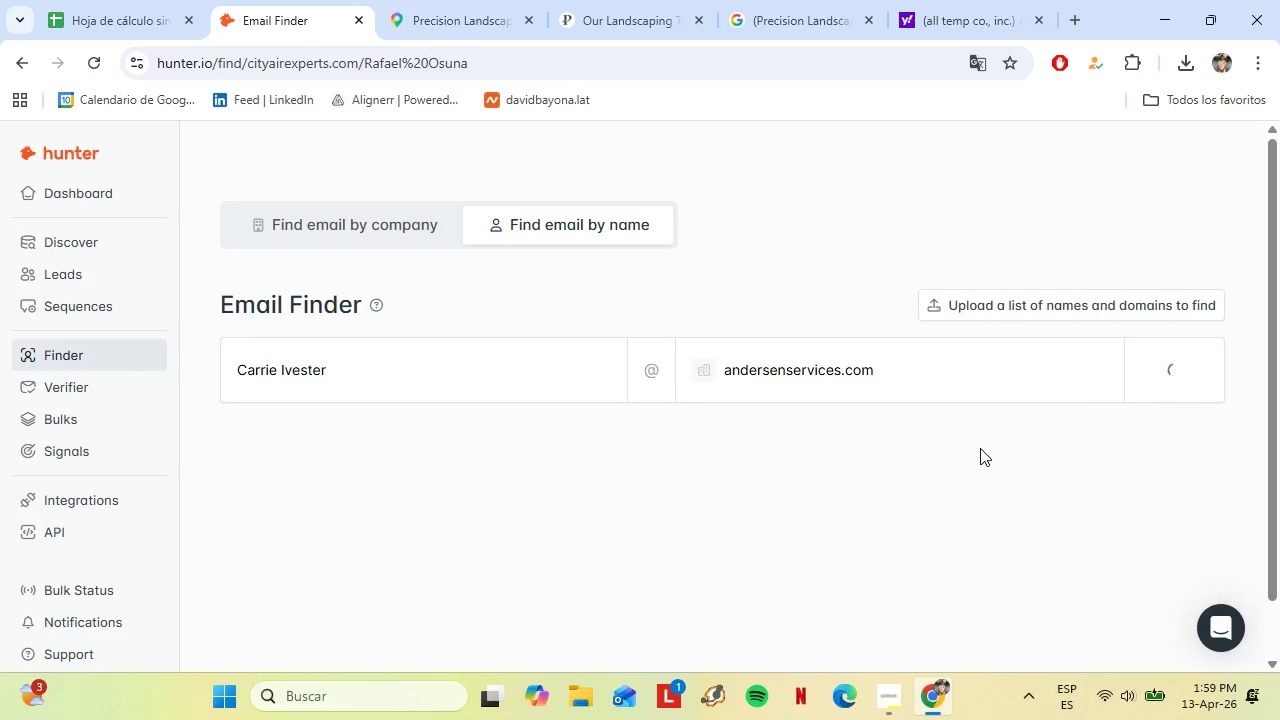 
mouse_move([523, 564])
 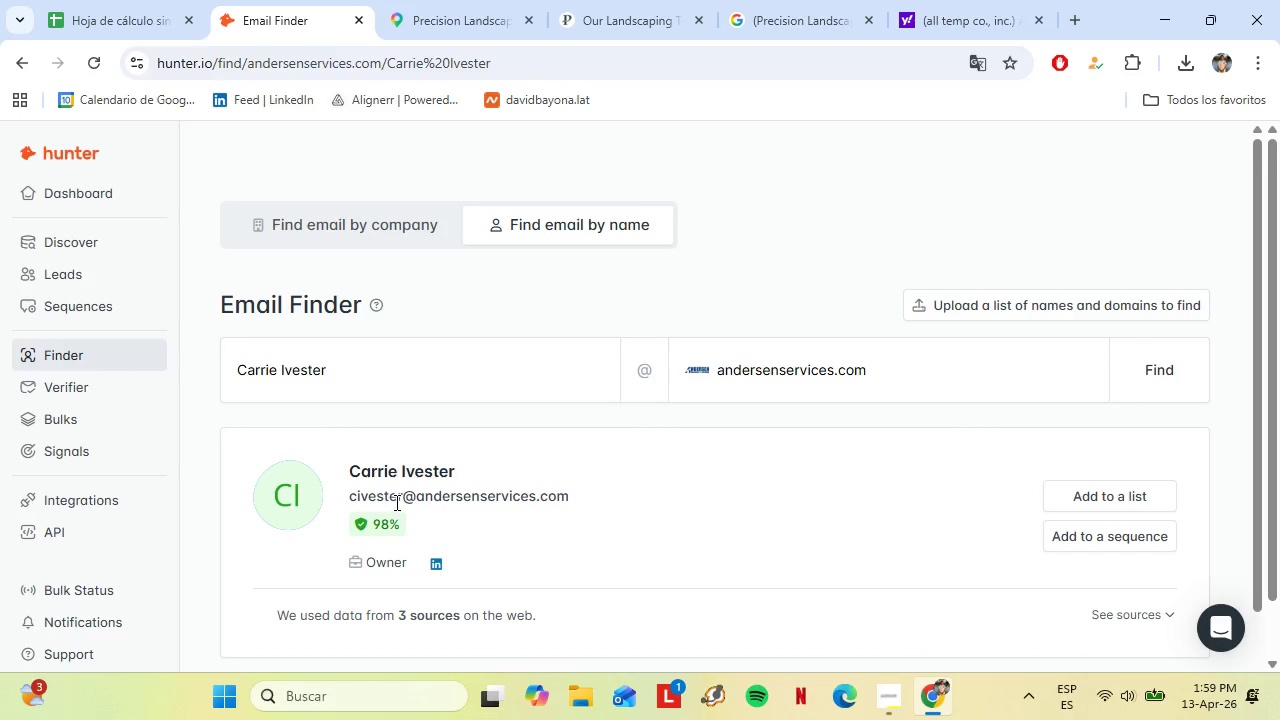 
double_click([395, 502])
 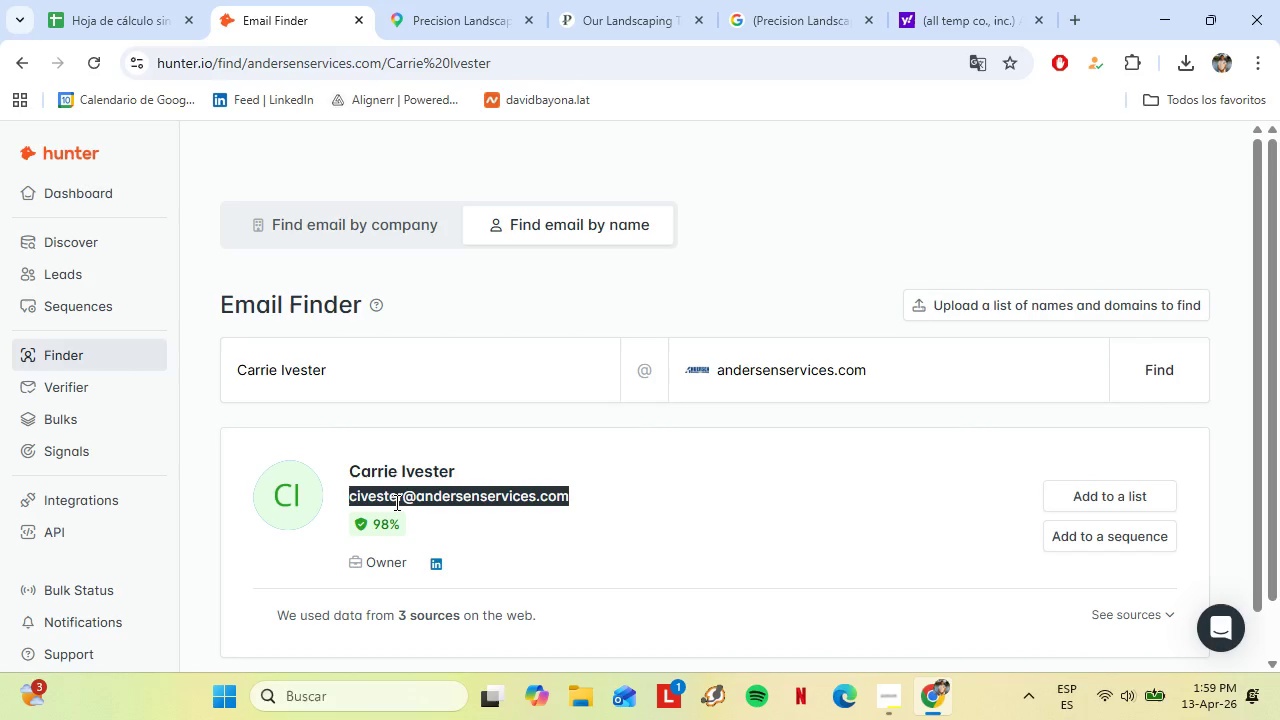 
triple_click([395, 502])
 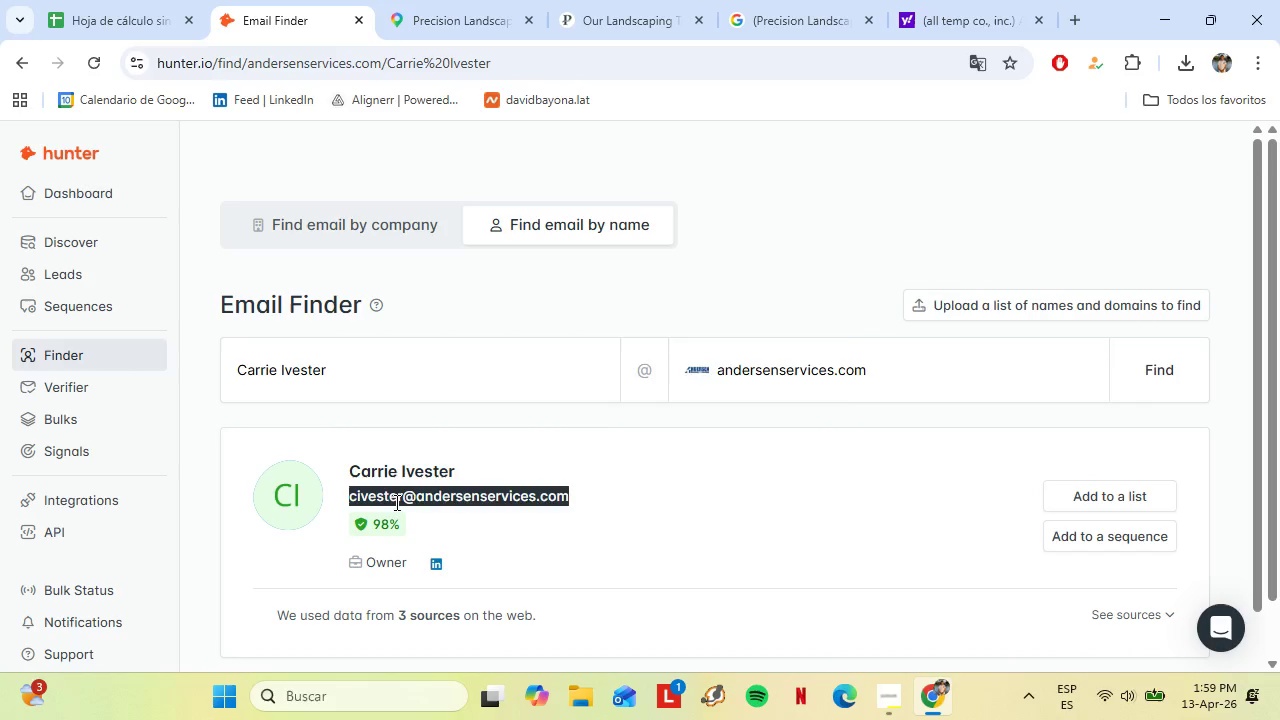 
right_click([395, 502])
 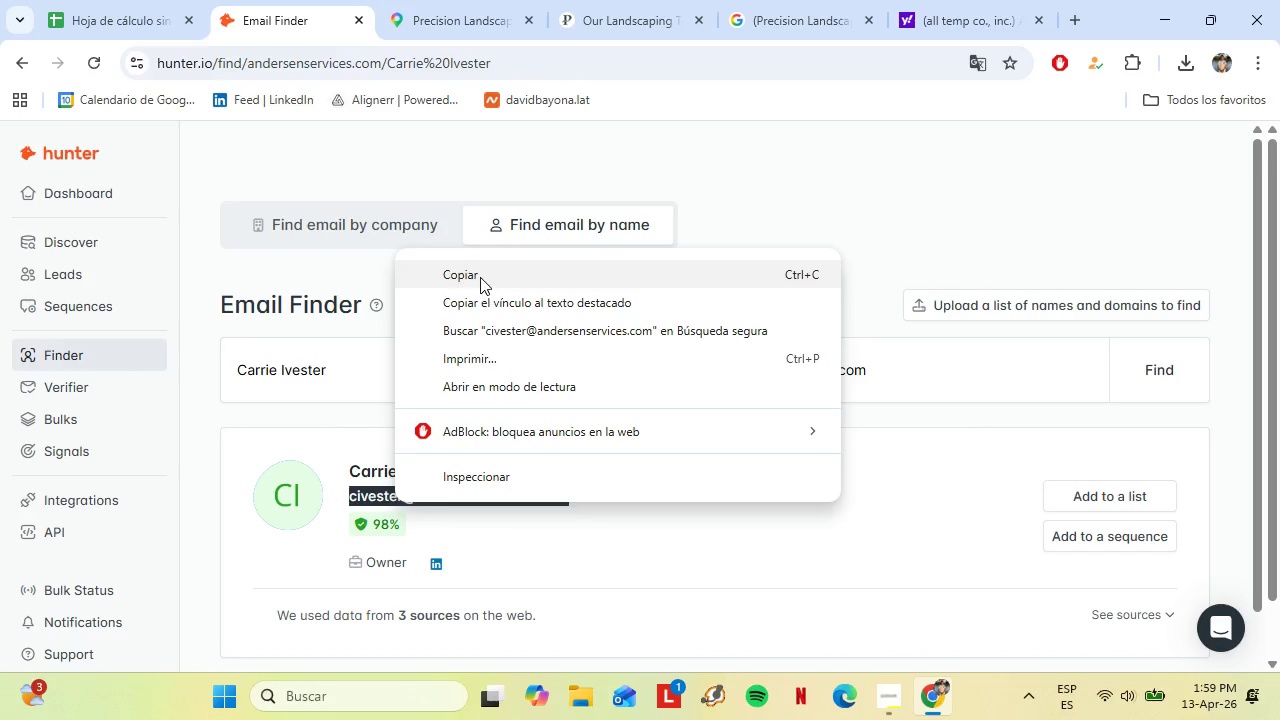 
left_click([479, 275])
 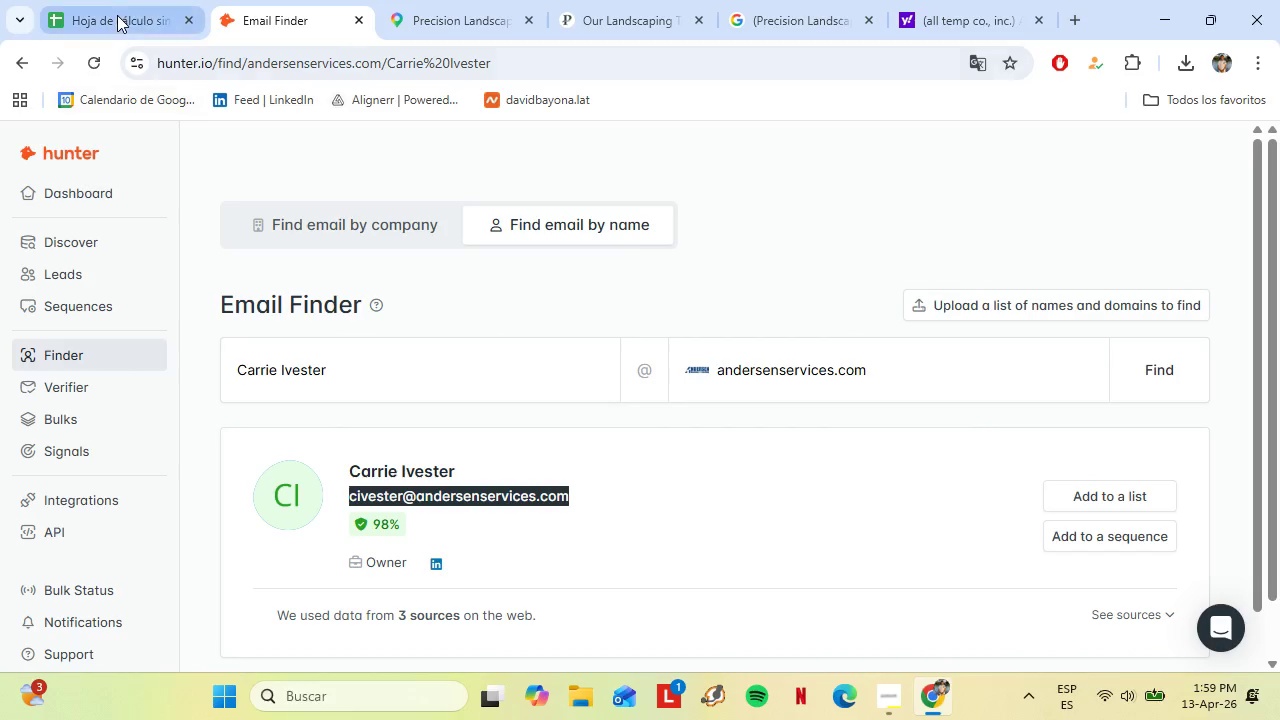 
left_click([117, 11])
 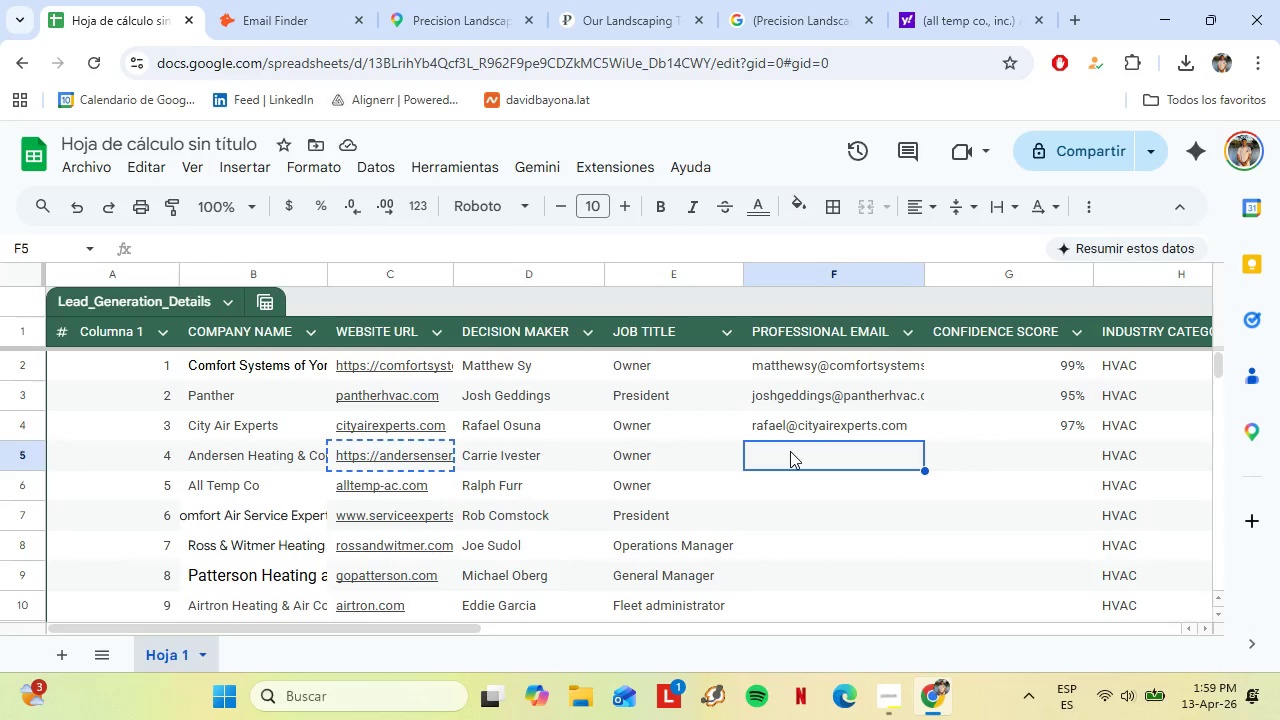 
key(Control+Shift+V)
 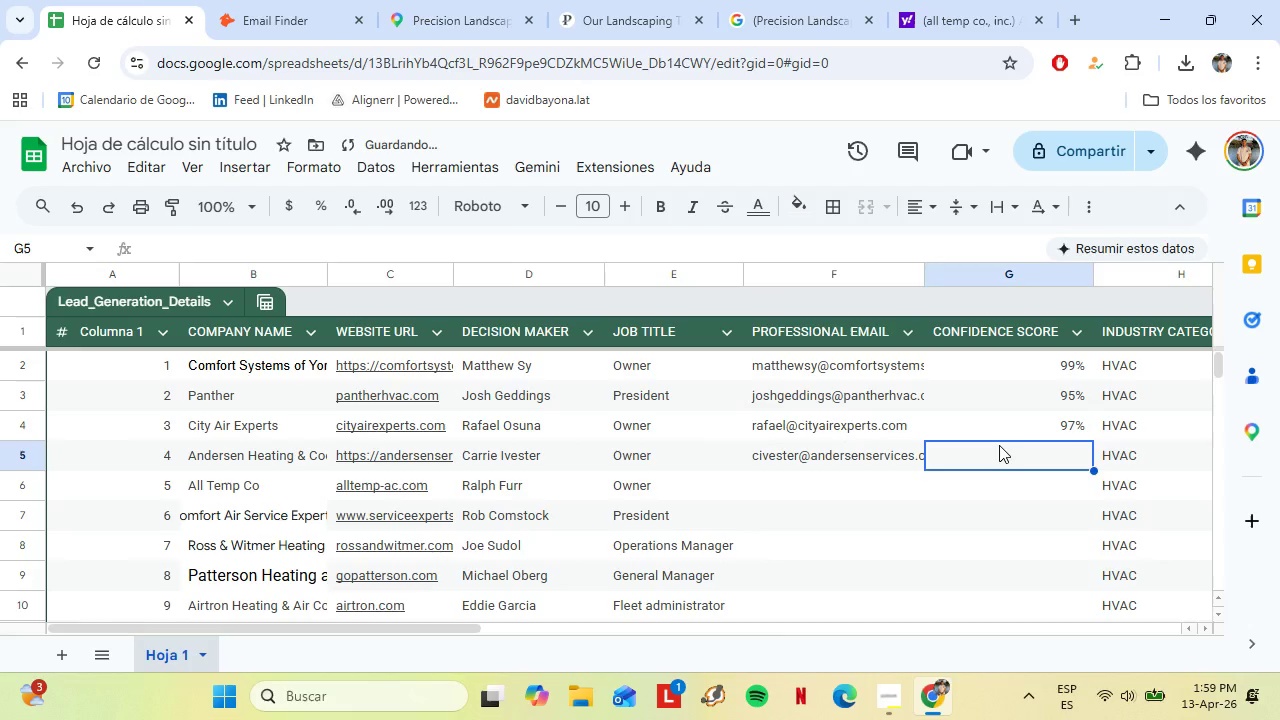 
type(98%)
 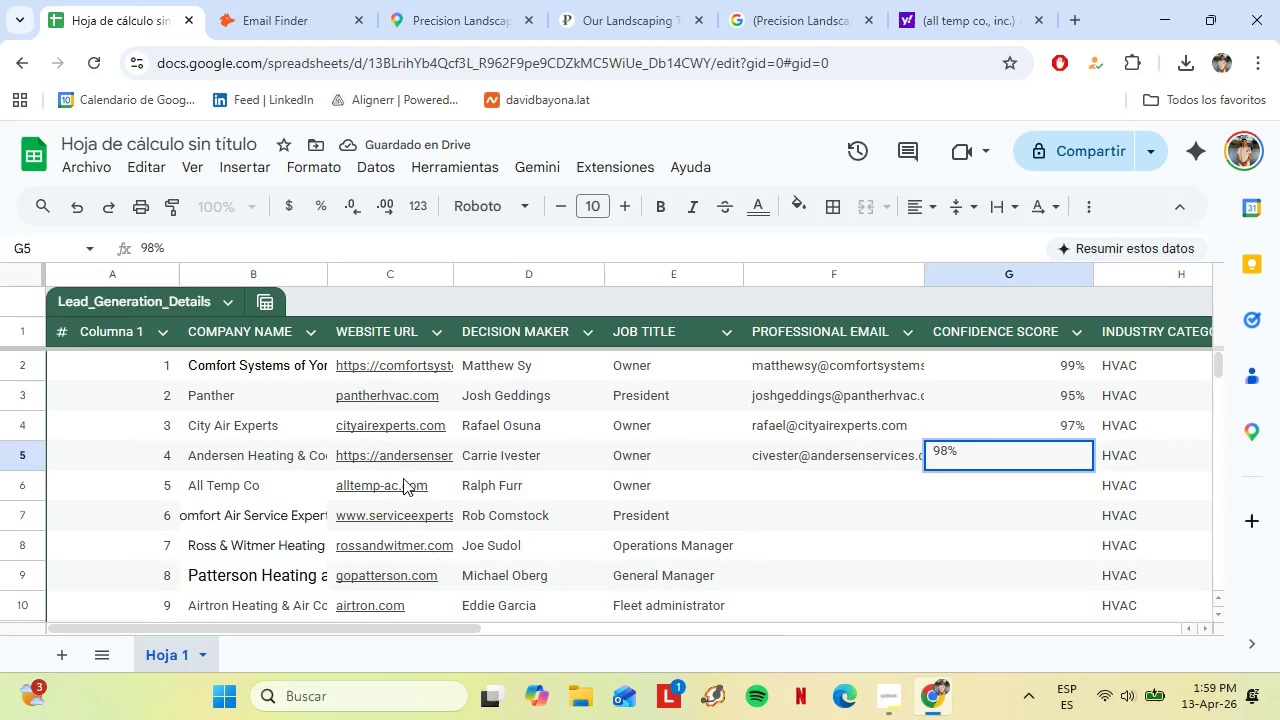 
left_click([269, 485])
 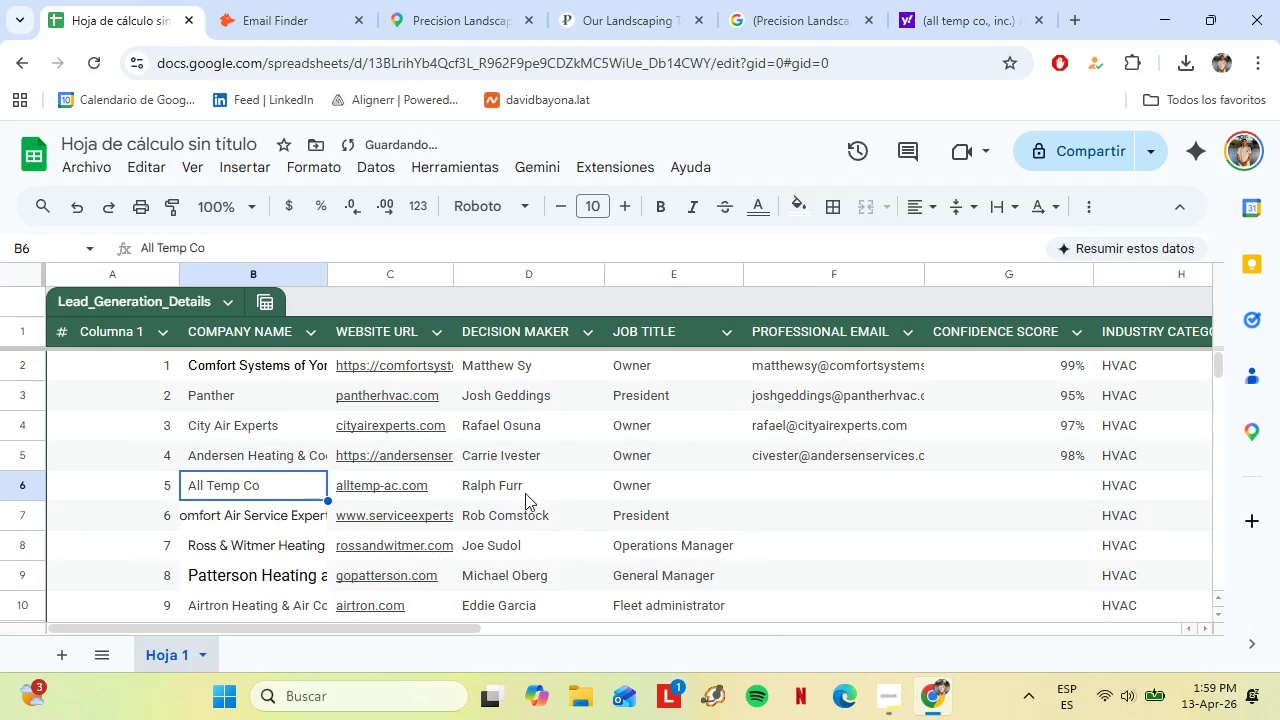 
left_click([512, 486])
 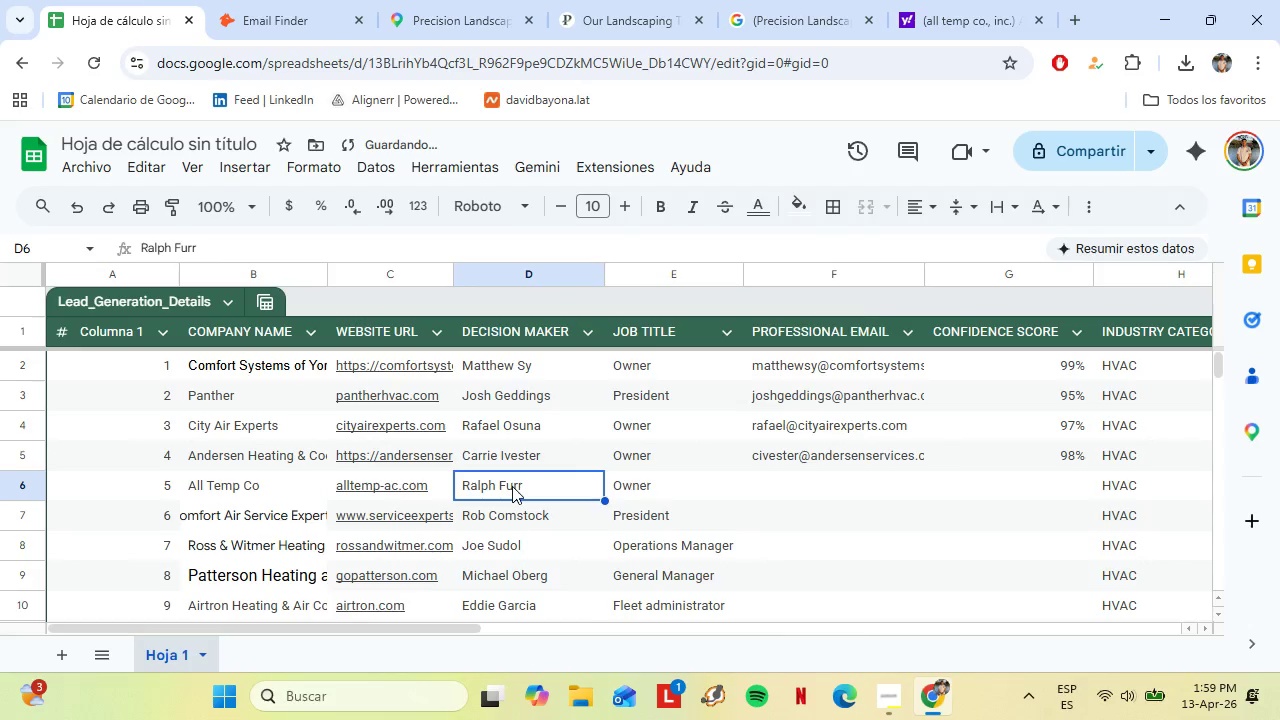 
right_click([512, 486])
 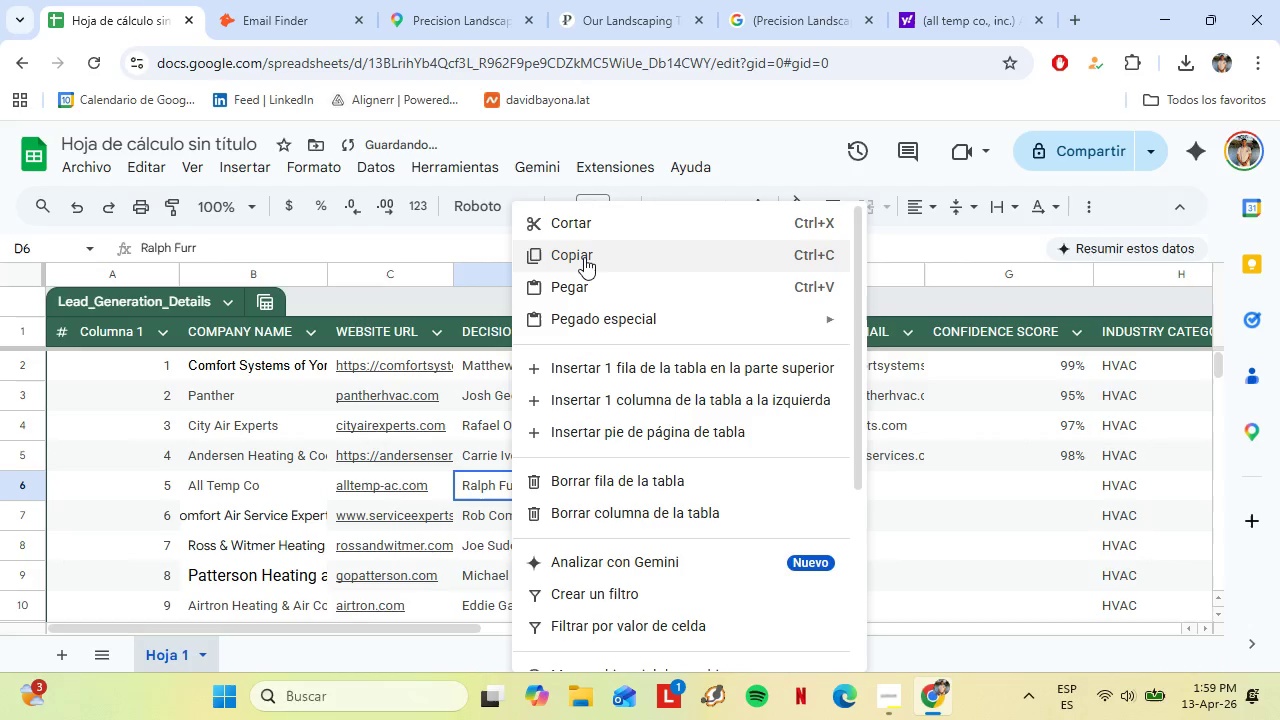 
left_click([584, 255])
 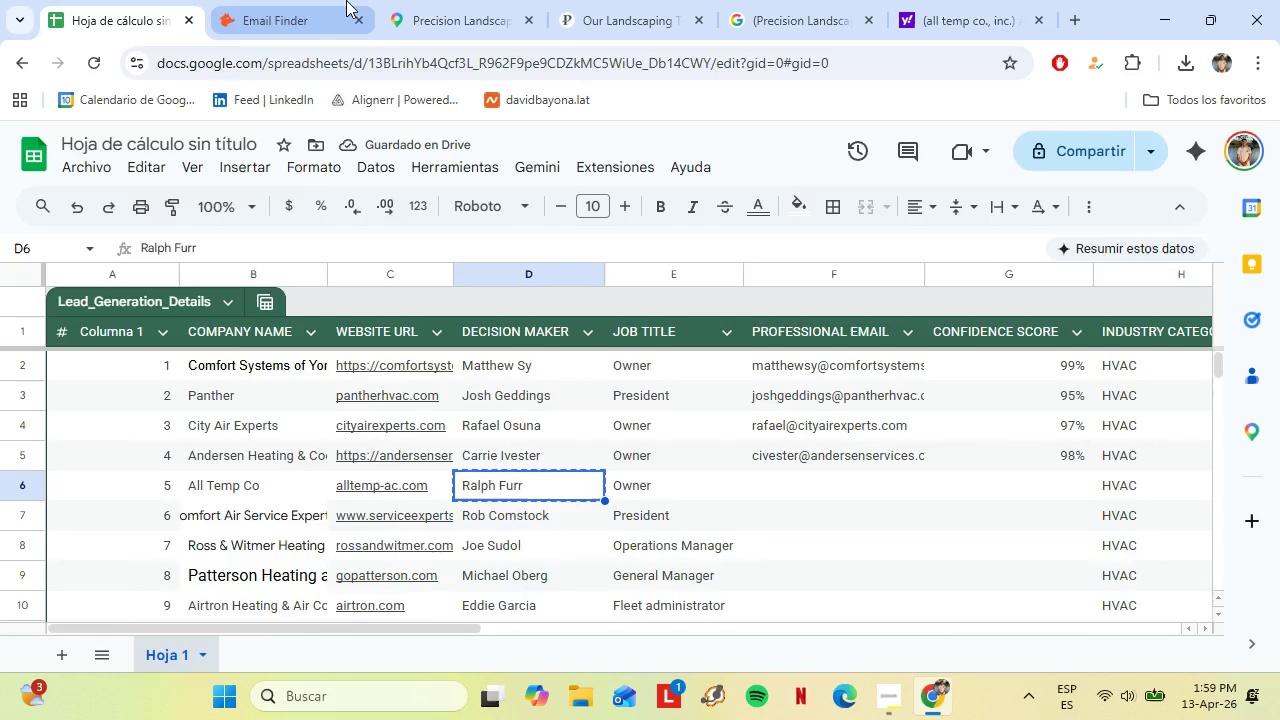 
left_click([346, 0])
 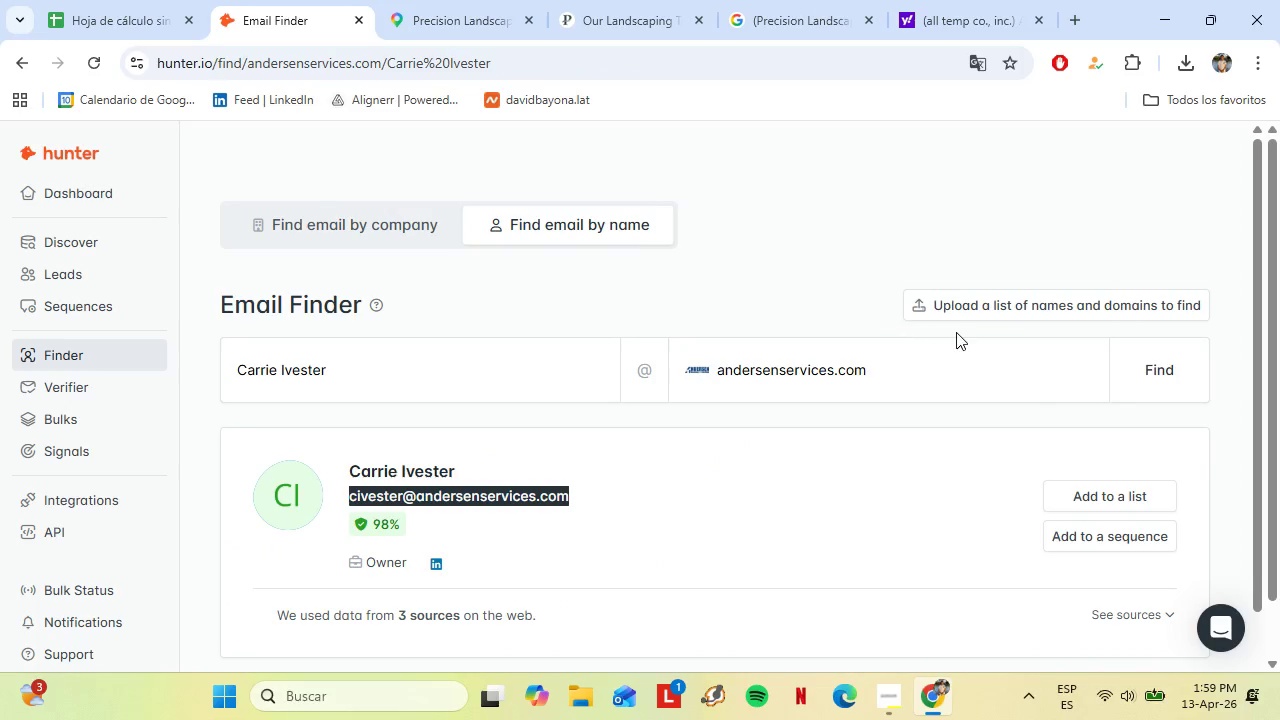 
left_click_drag(start_coordinate=[926, 357], to_coordinate=[632, 428])
 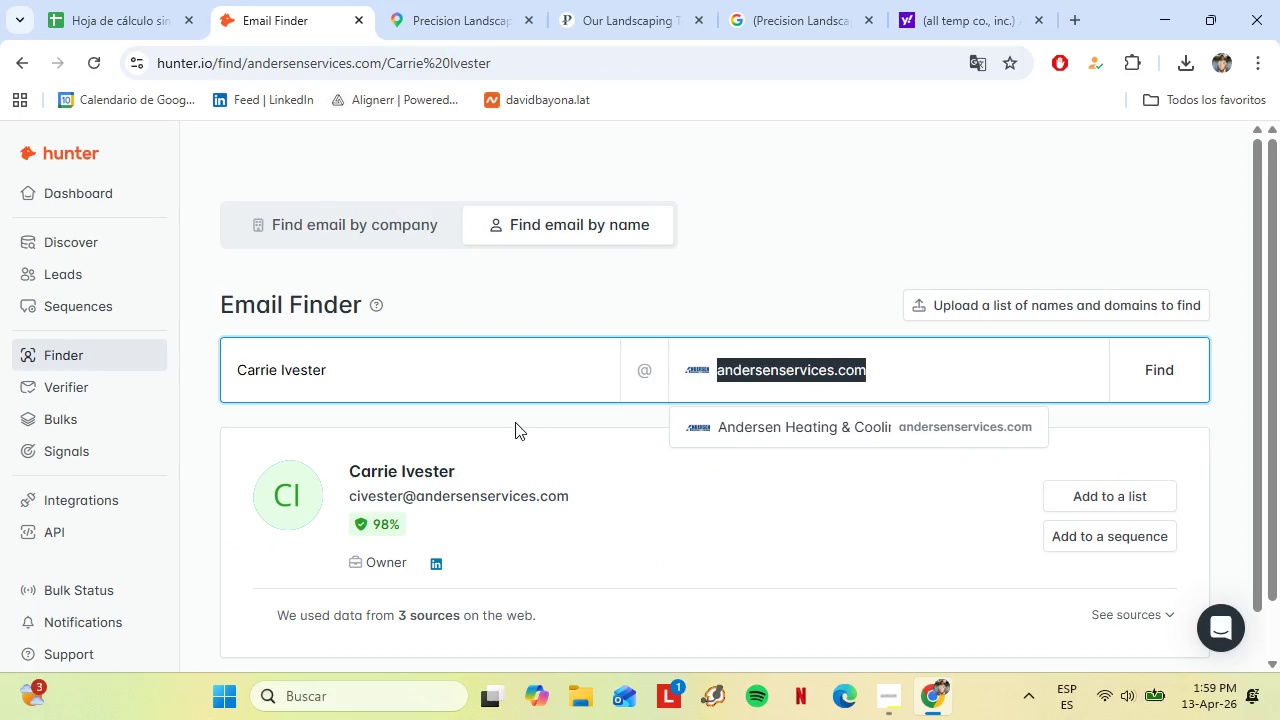 
key(Backspace)
 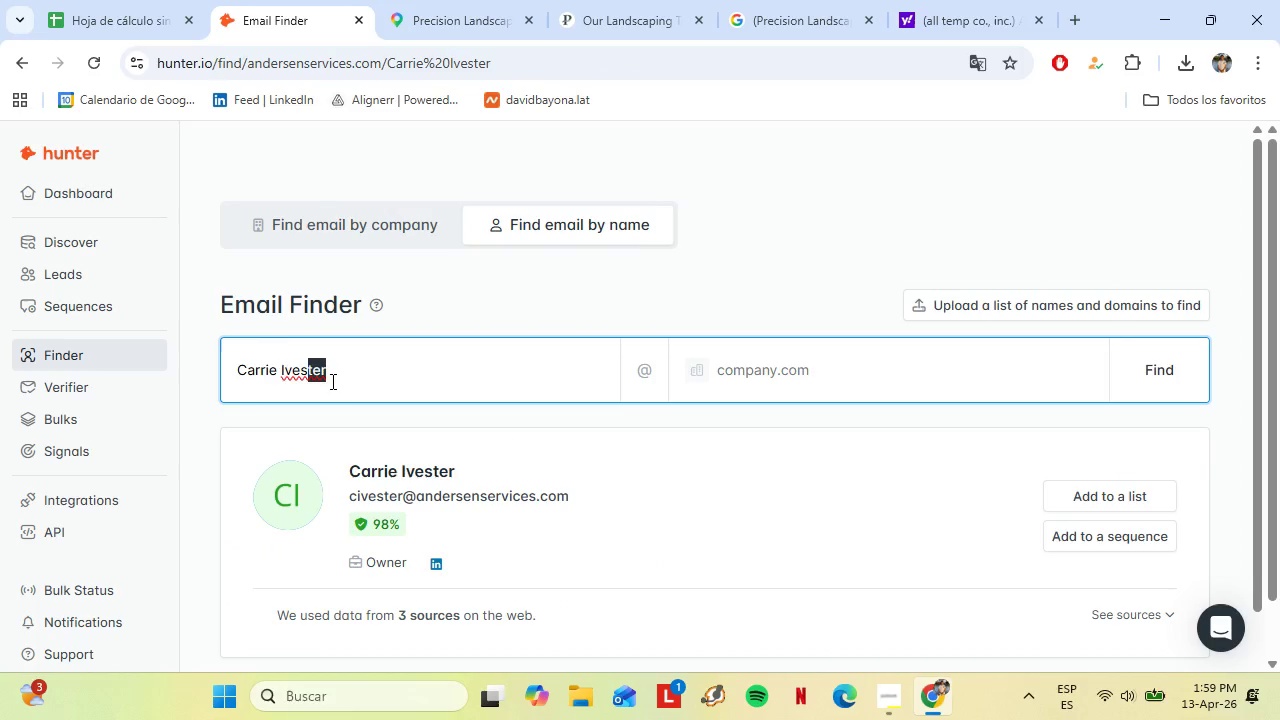 
left_click_drag(start_coordinate=[342, 381], to_coordinate=[75, 412])
 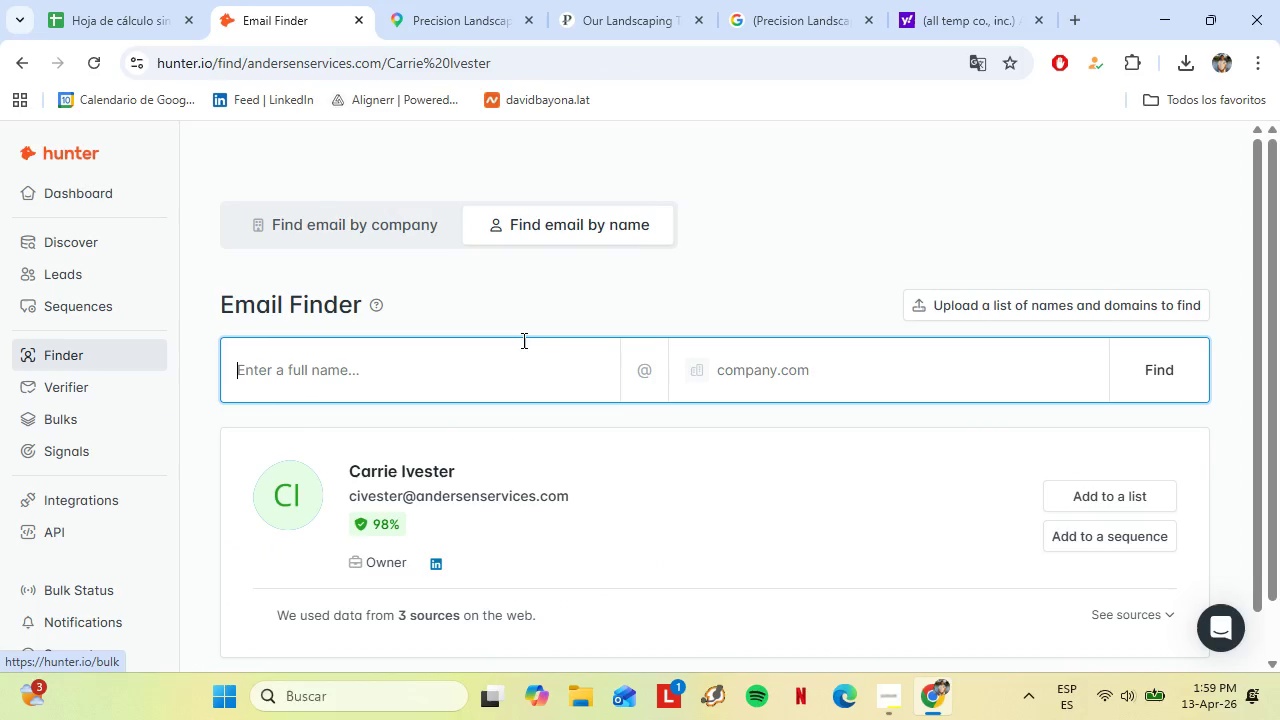 
key(Backspace)
 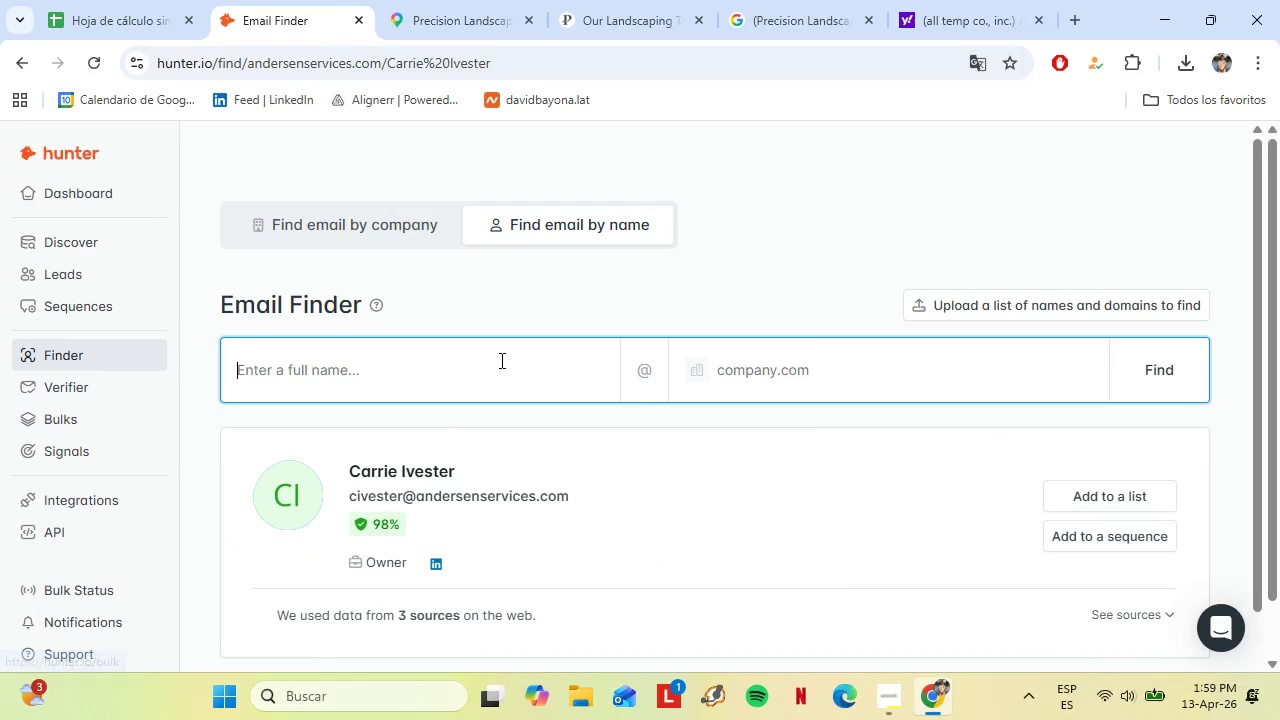 
right_click([500, 360])
 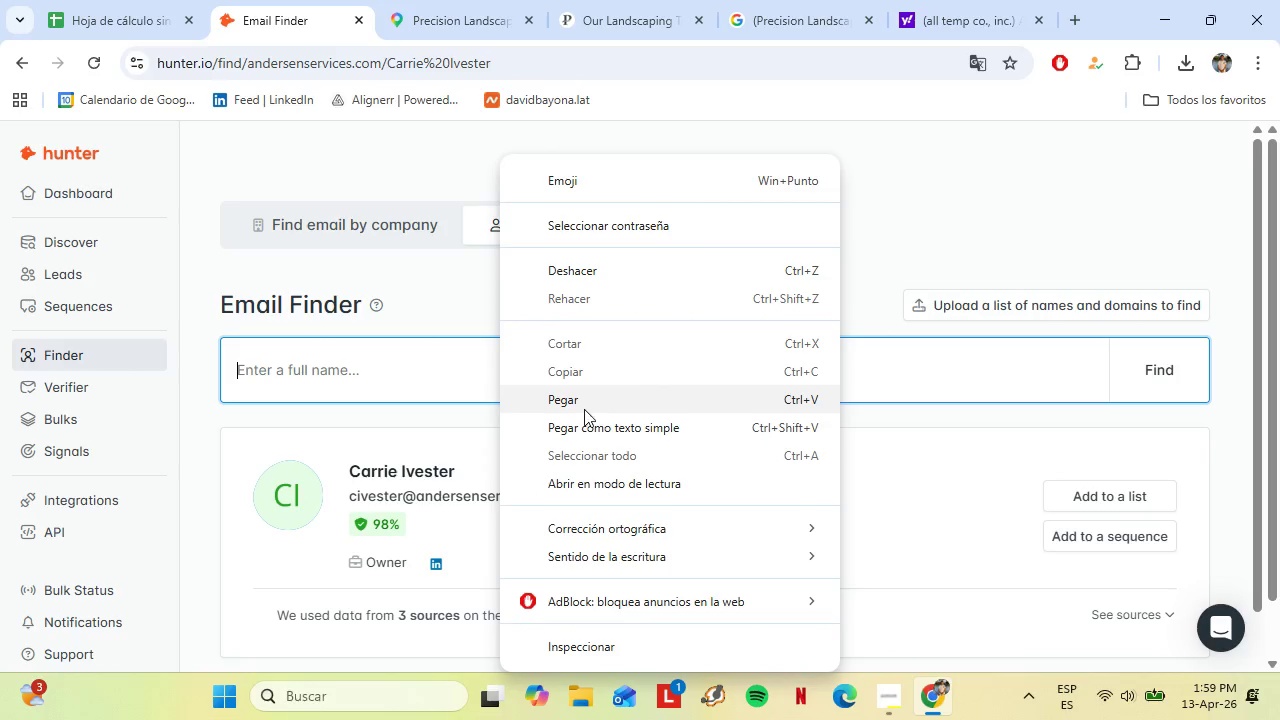 
left_click([579, 402])
 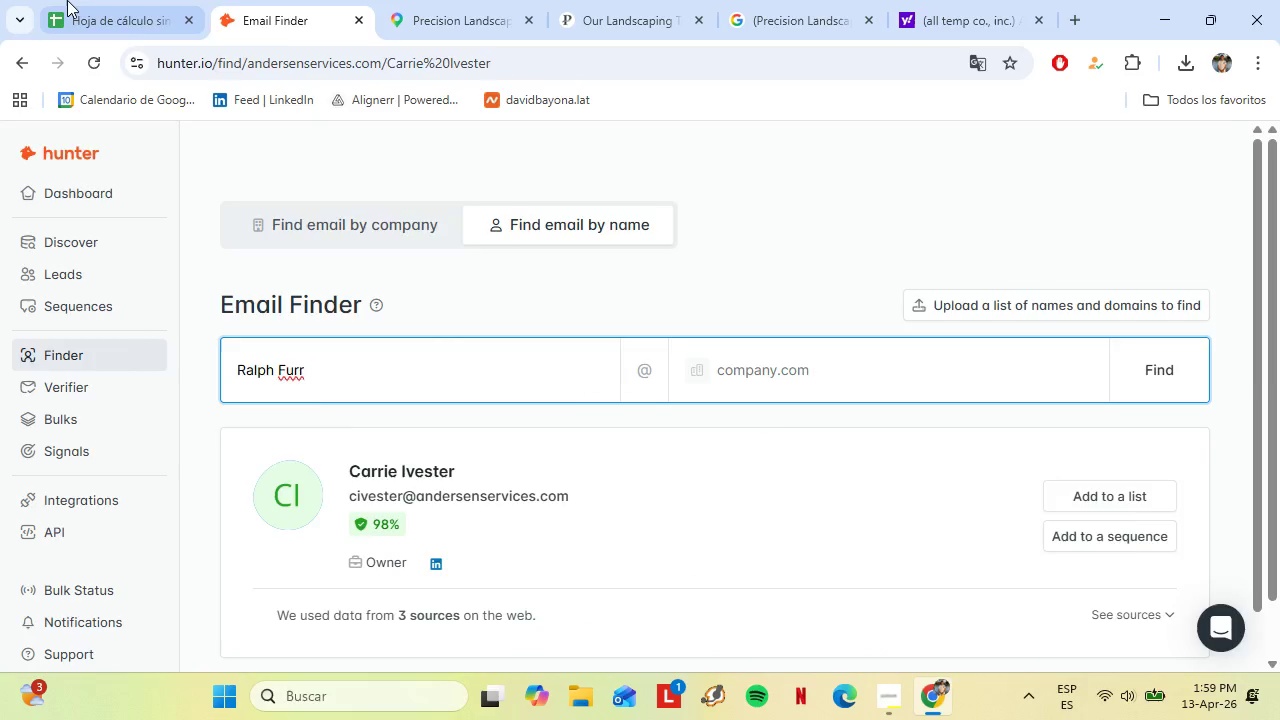 
left_click([67, 0])
 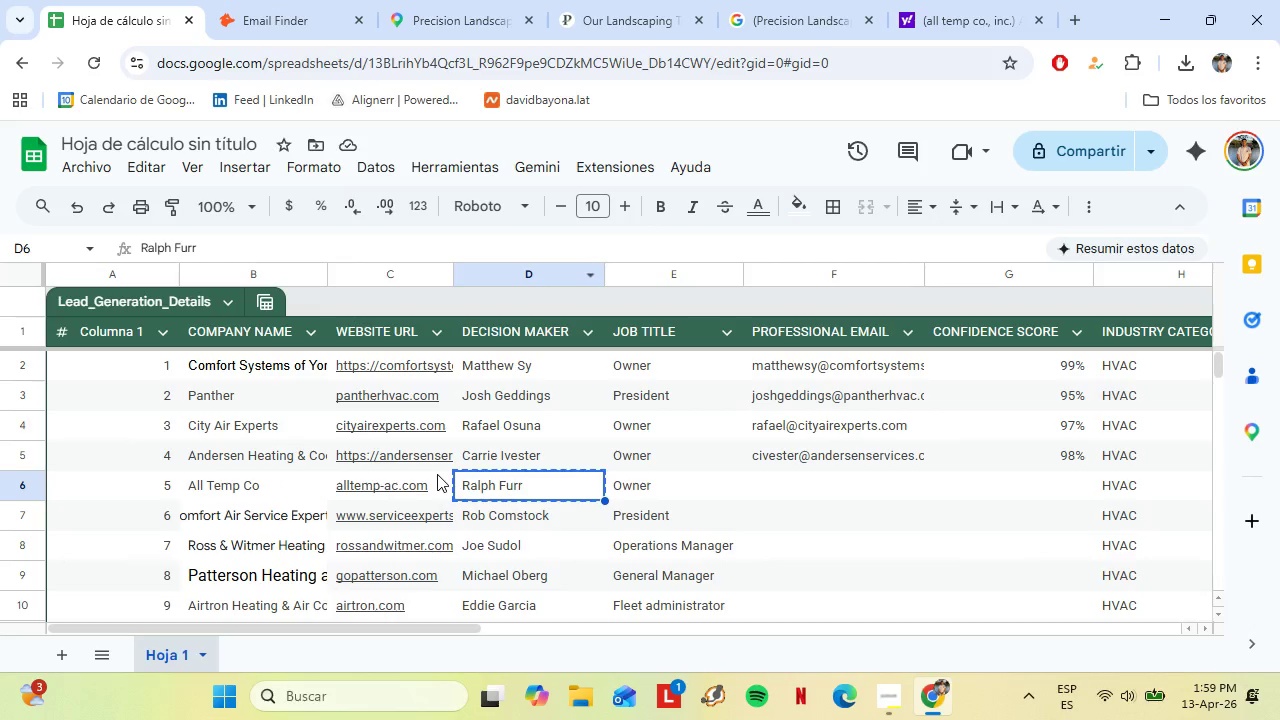 
left_click([451, 478])
 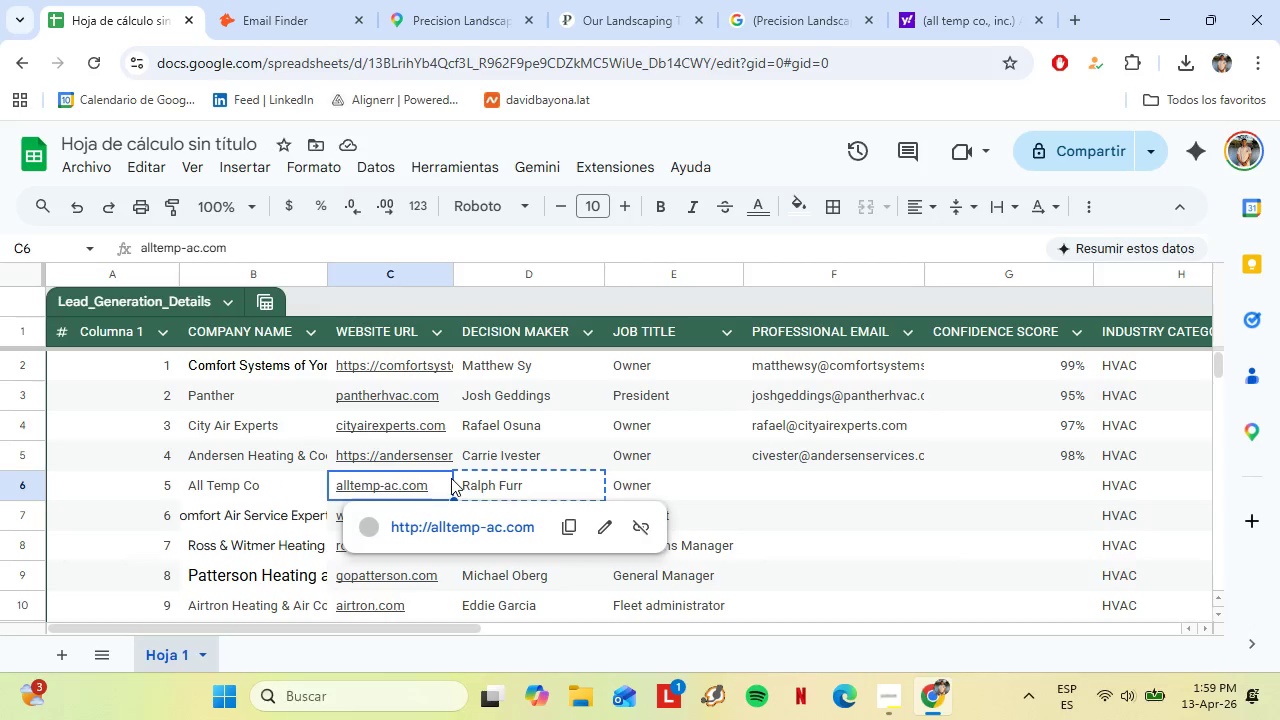 
key(Control+C)
 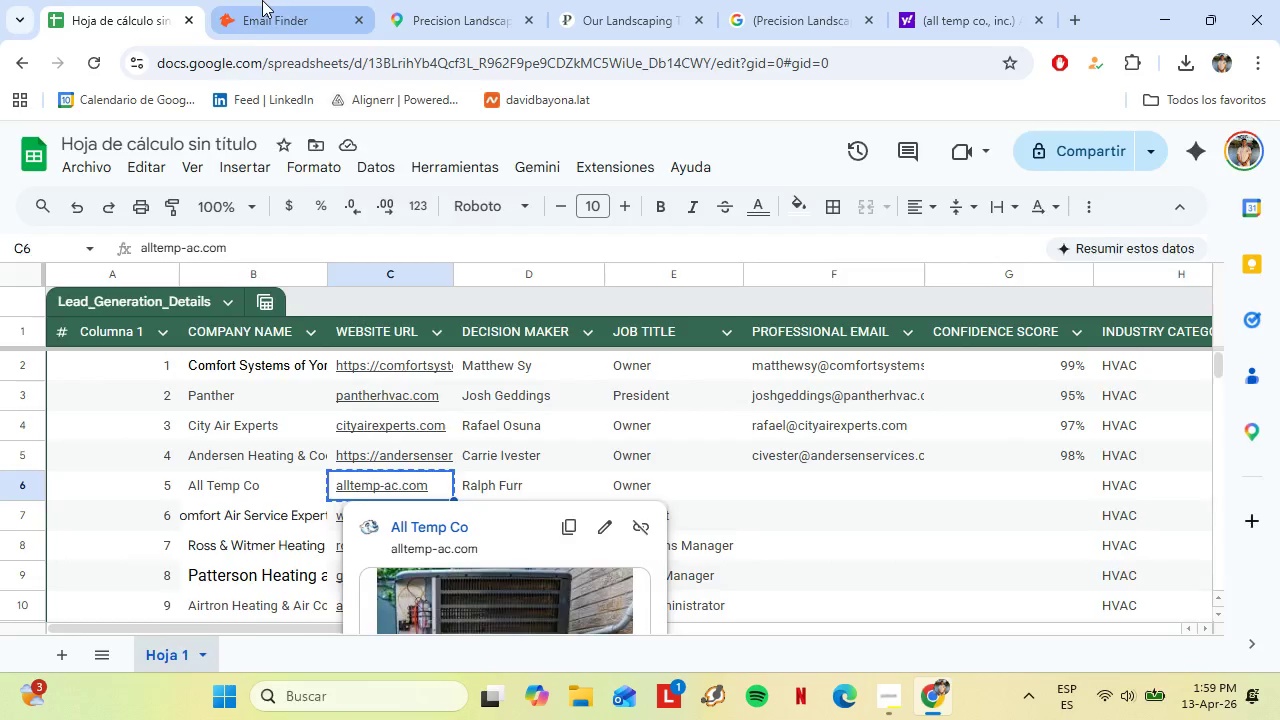 
left_click_drag(start_coordinate=[262, 0], to_coordinate=[262, 5])
 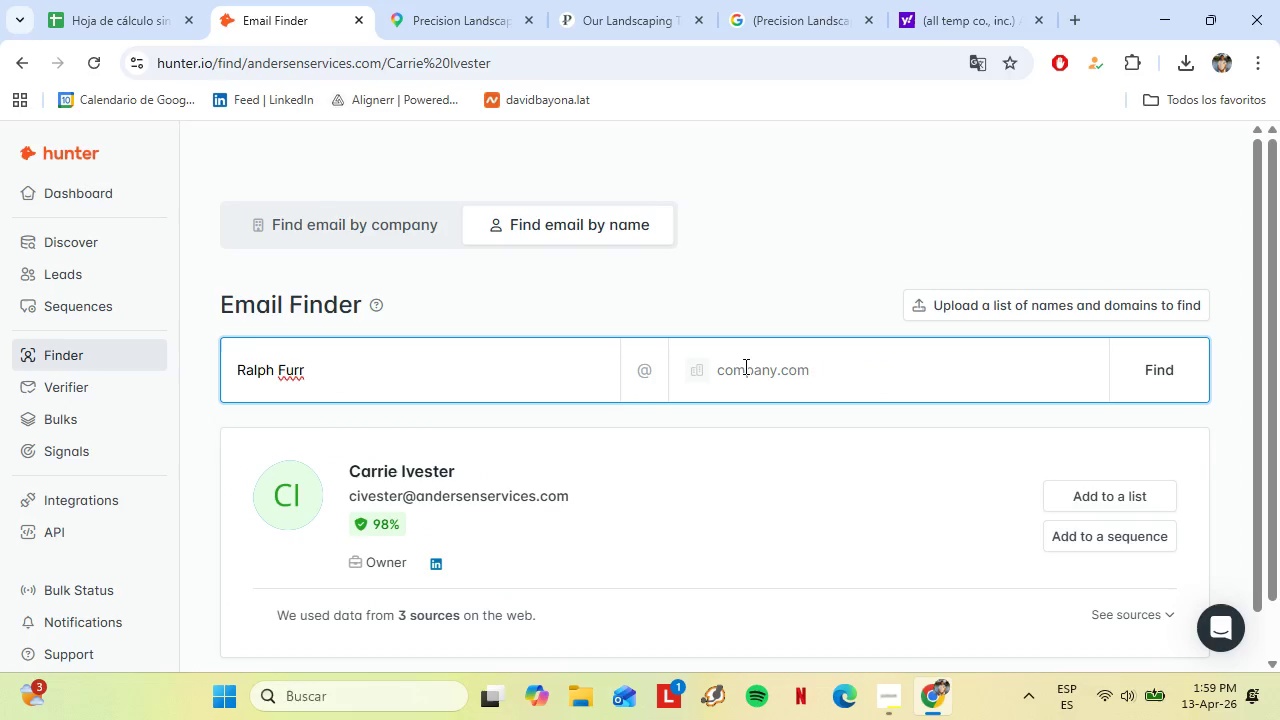 
key(Control+V)
 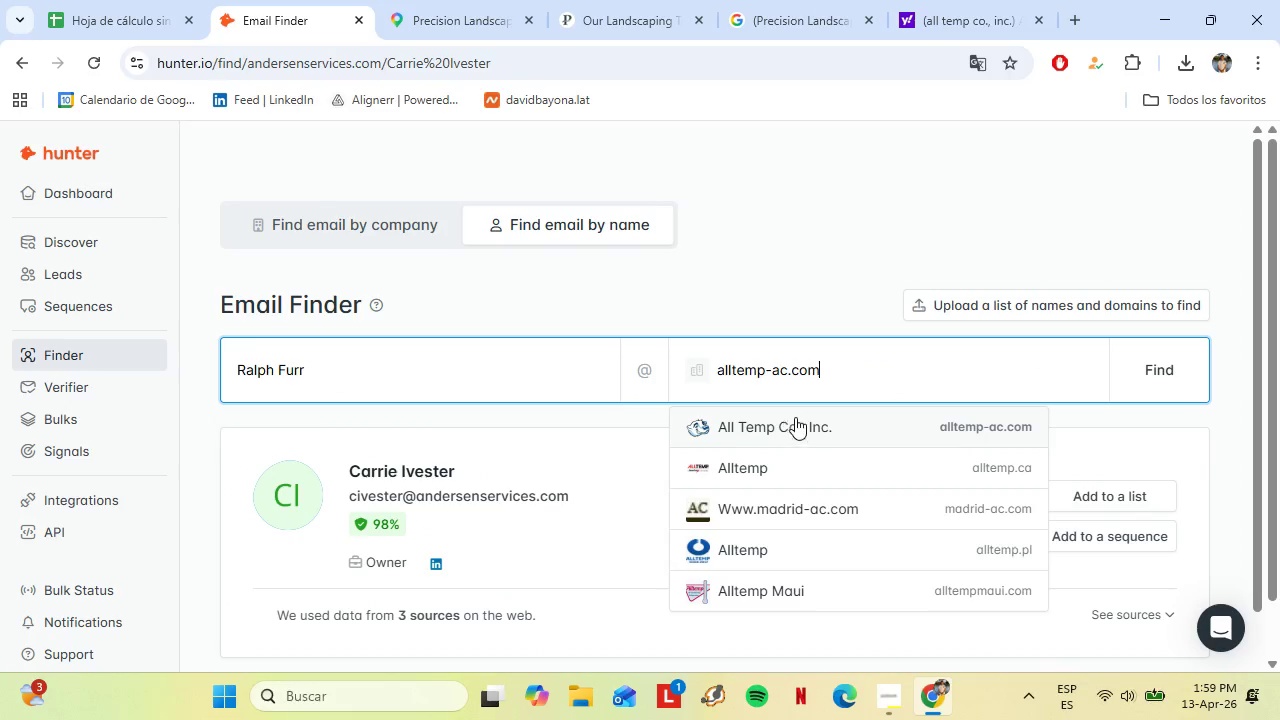 
left_click([840, 421])
 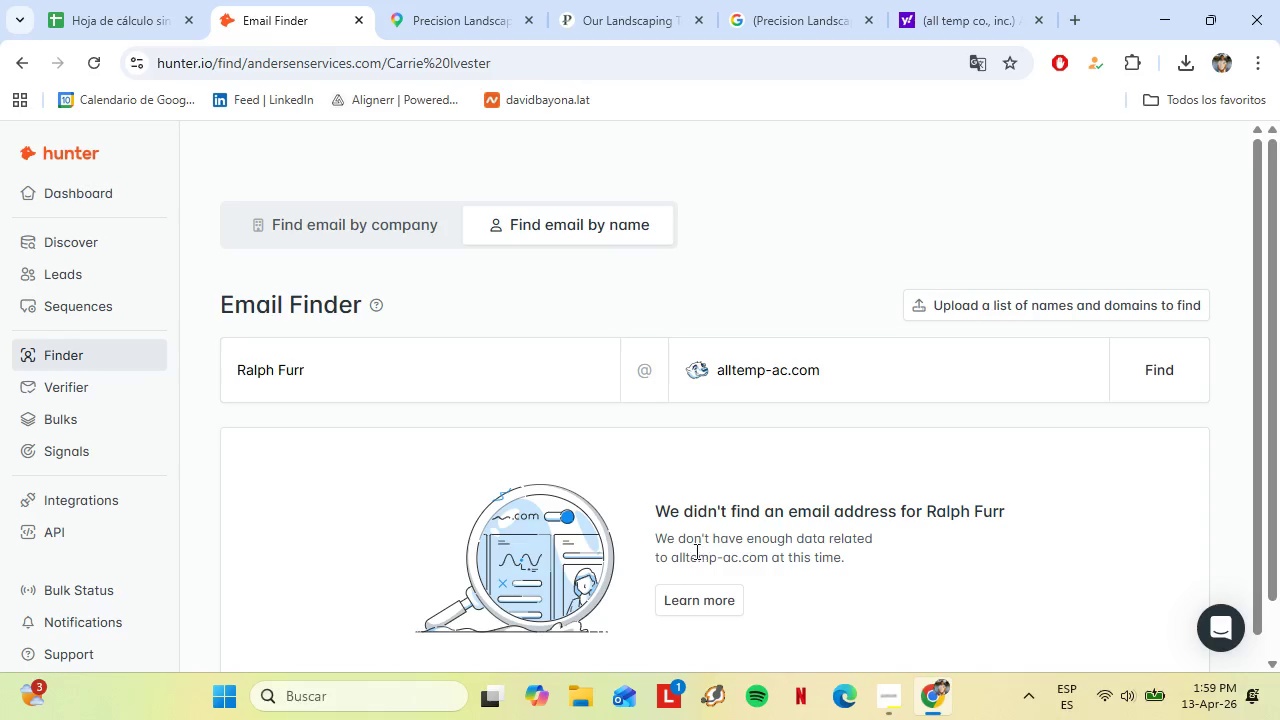 
scroll: coordinate [831, 554], scroll_direction: down, amount: 2.0
 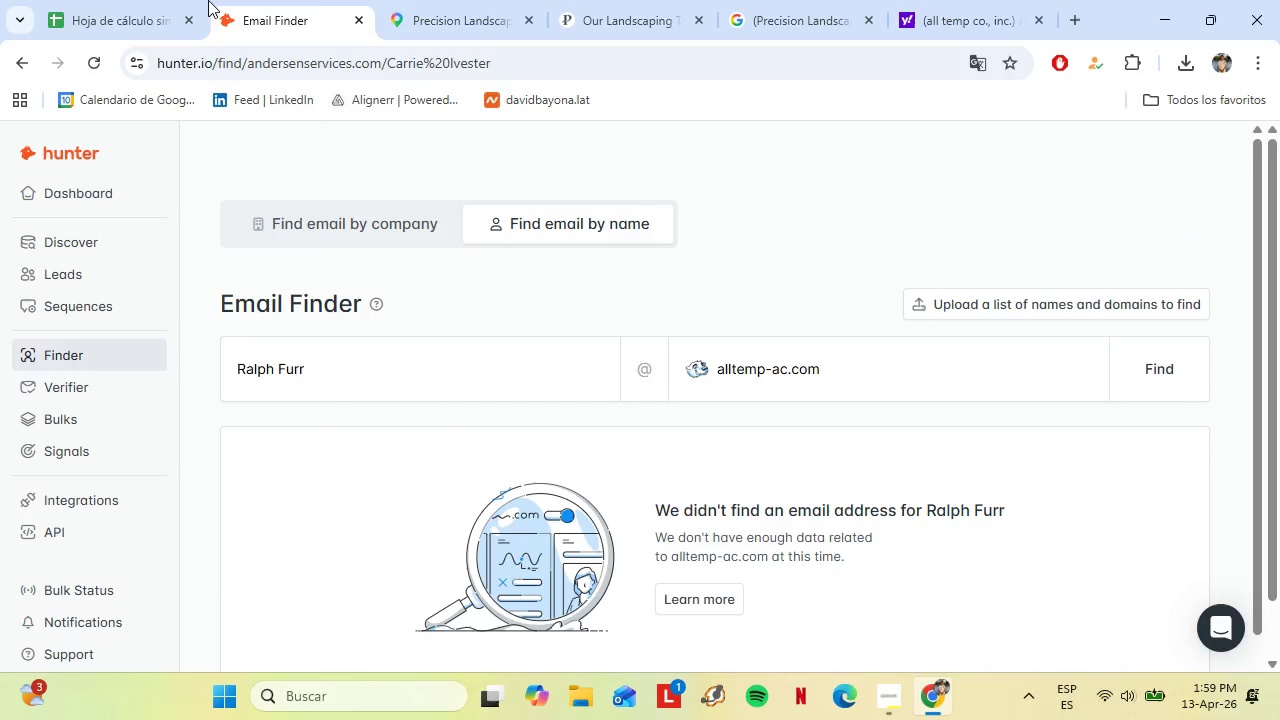 
left_click([149, 0])
 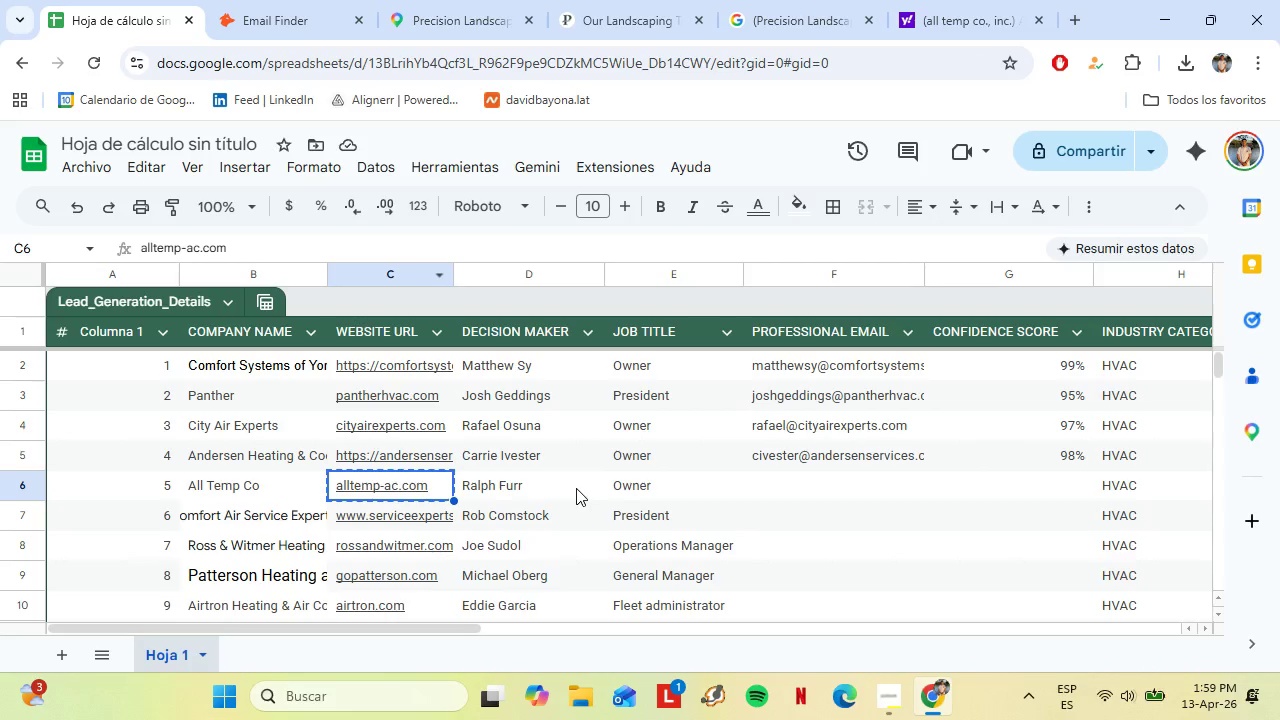 
left_click([255, 491])
 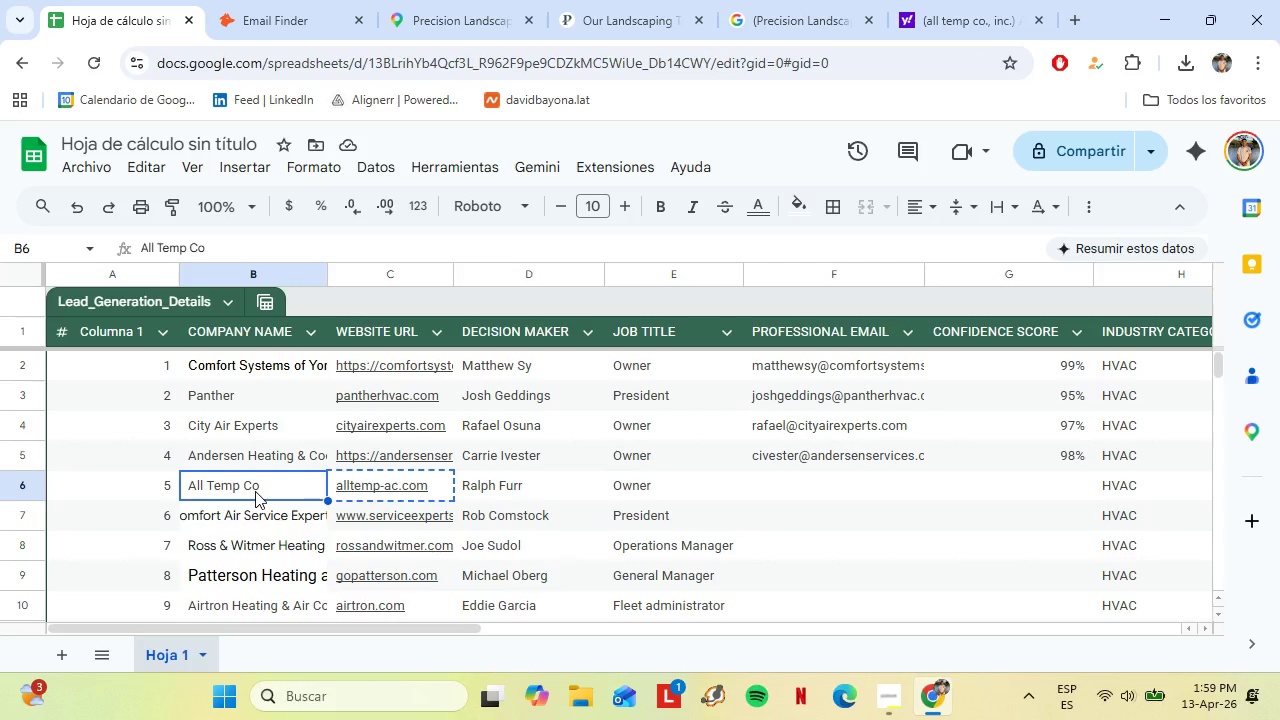 
key(Control+C)
 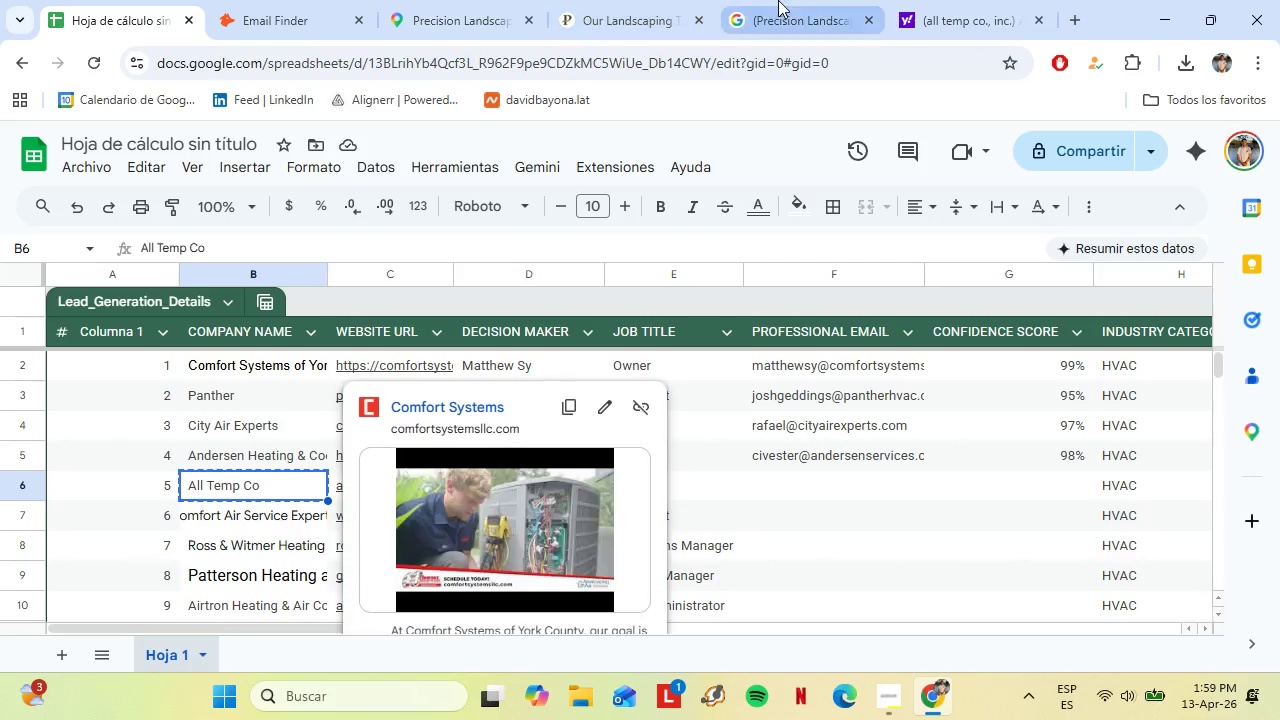 
left_click([778, 0])
 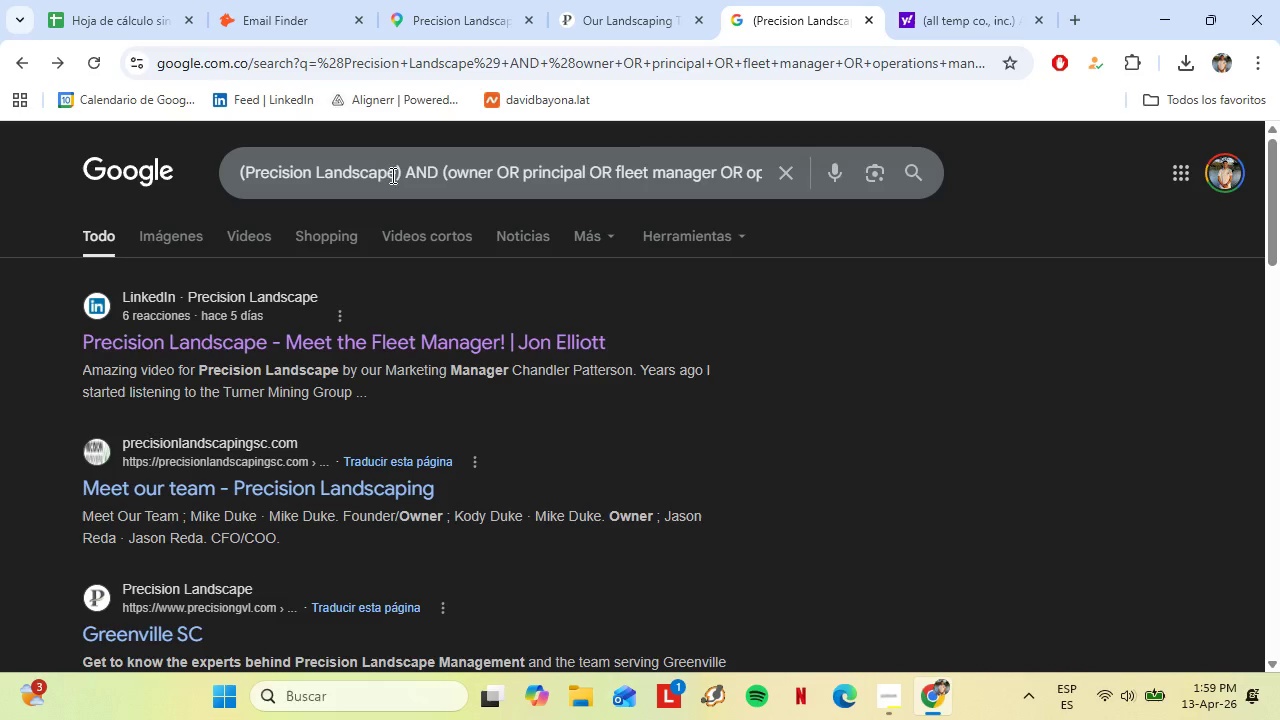 
left_click_drag(start_coordinate=[394, 175], to_coordinate=[250, 176])
 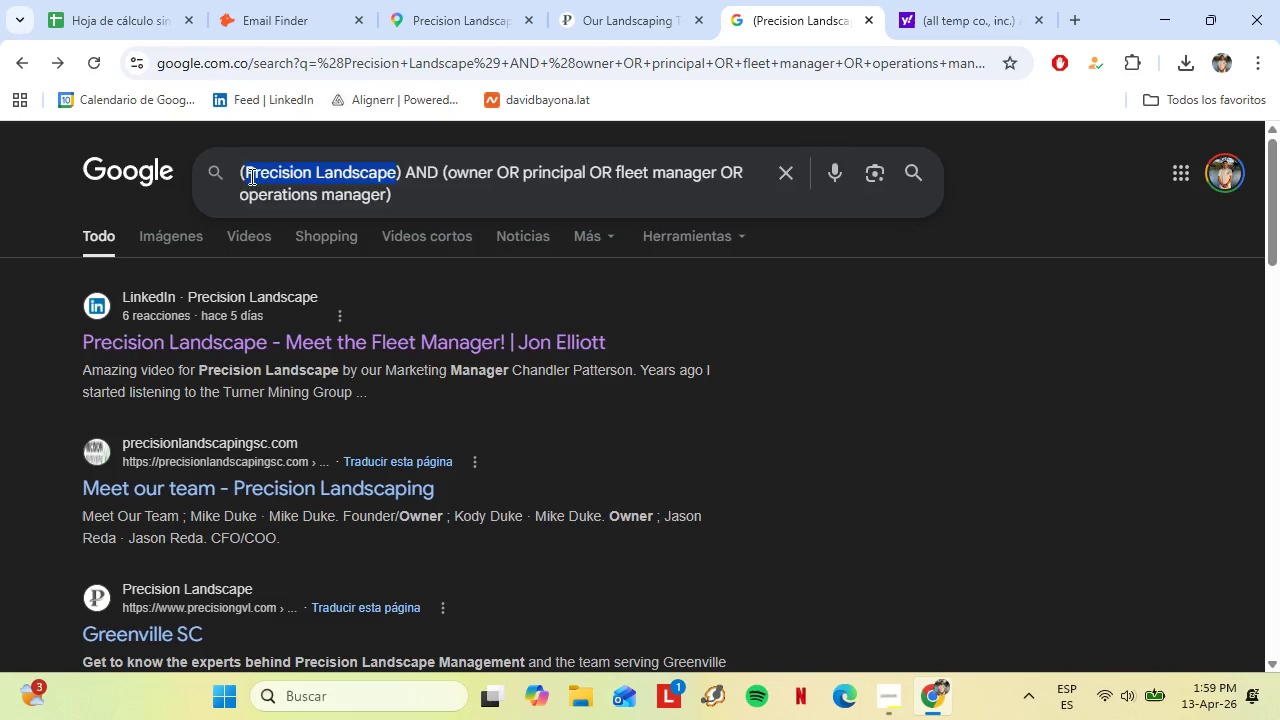 
key(Control+V)
 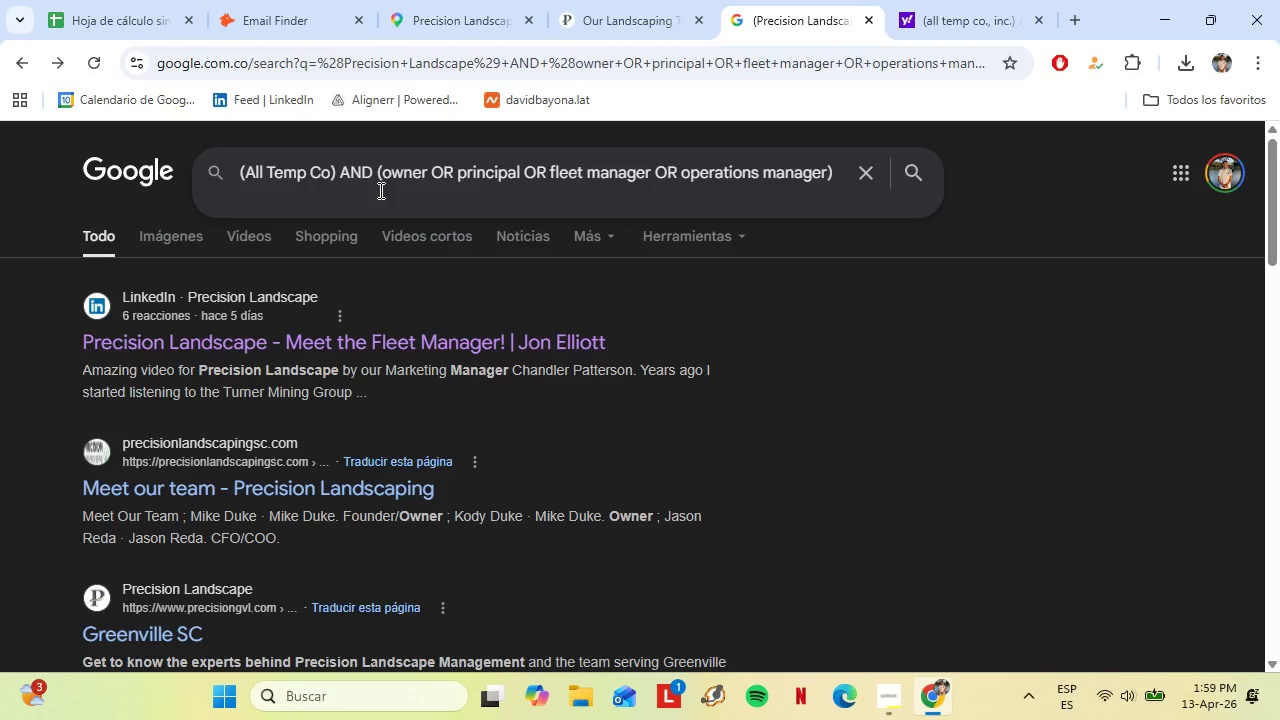 
key(Enter)
 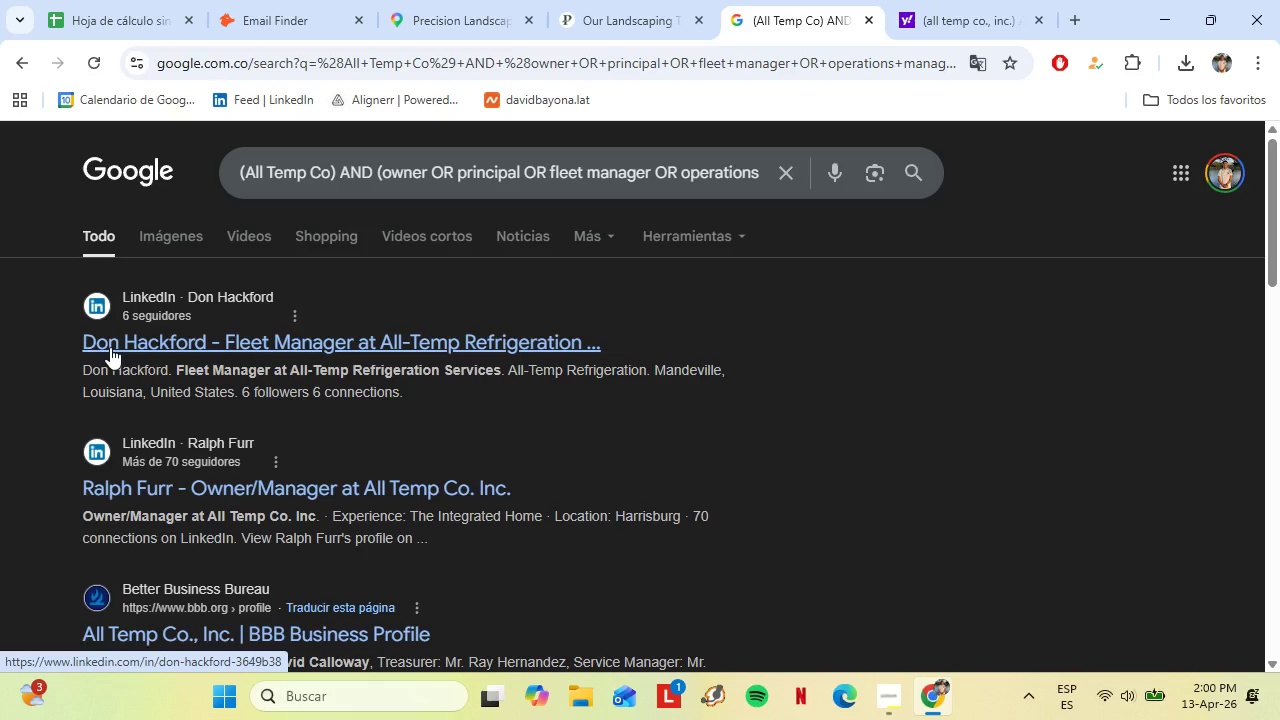 
wait(23.59)
 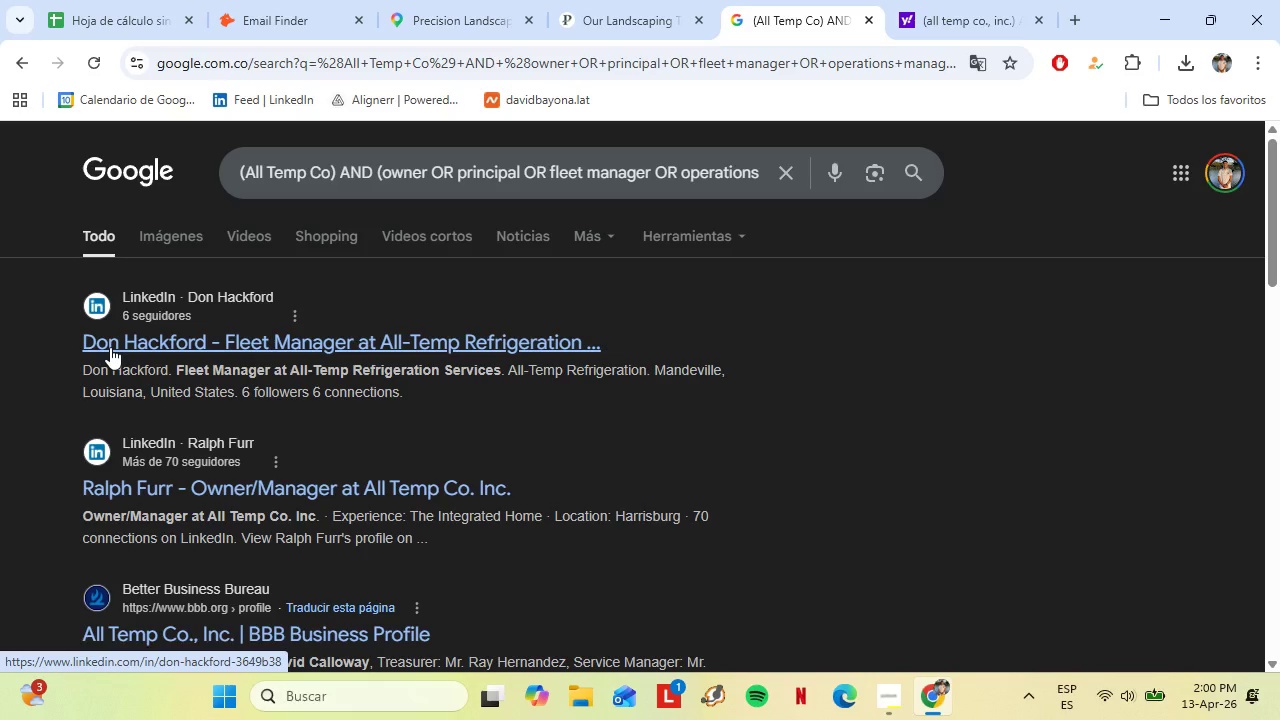 
scroll: coordinate [282, 420], scroll_direction: down, amount: 2.0
 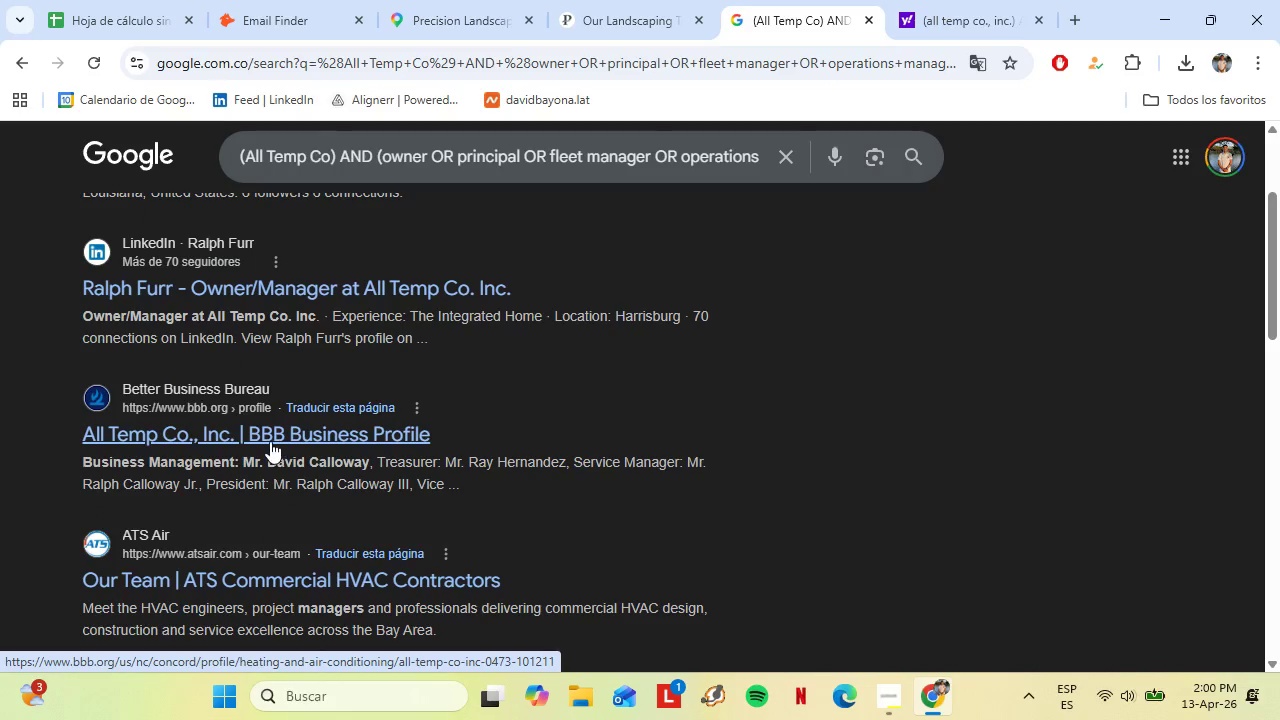 
wait(7.77)
 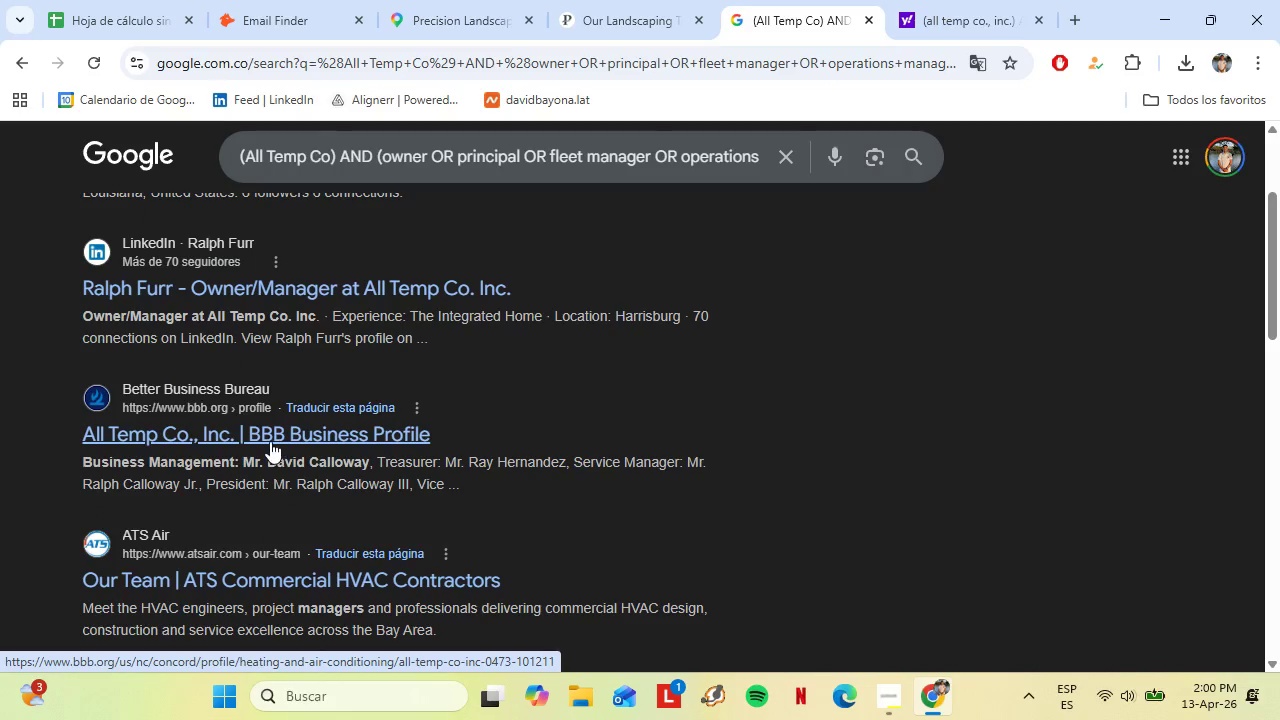 
left_click([316, 436])
 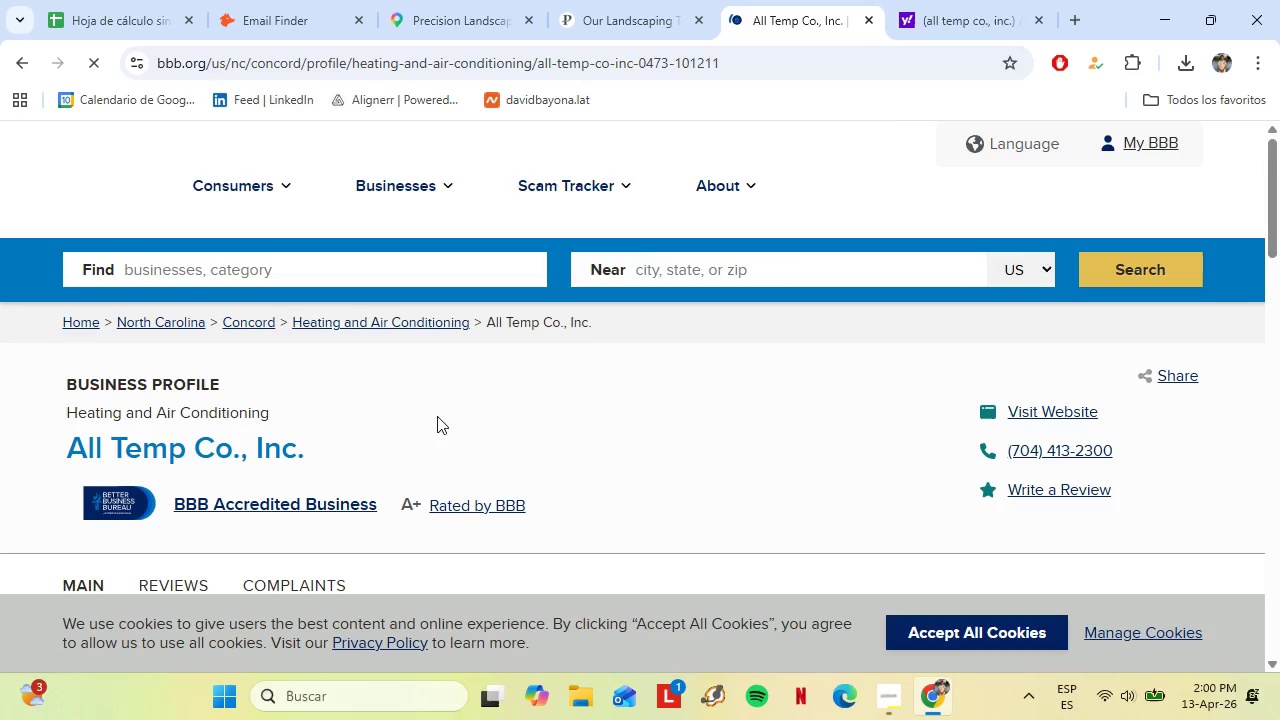 
scroll: coordinate [539, 432], scroll_direction: down, amount: 6.0
 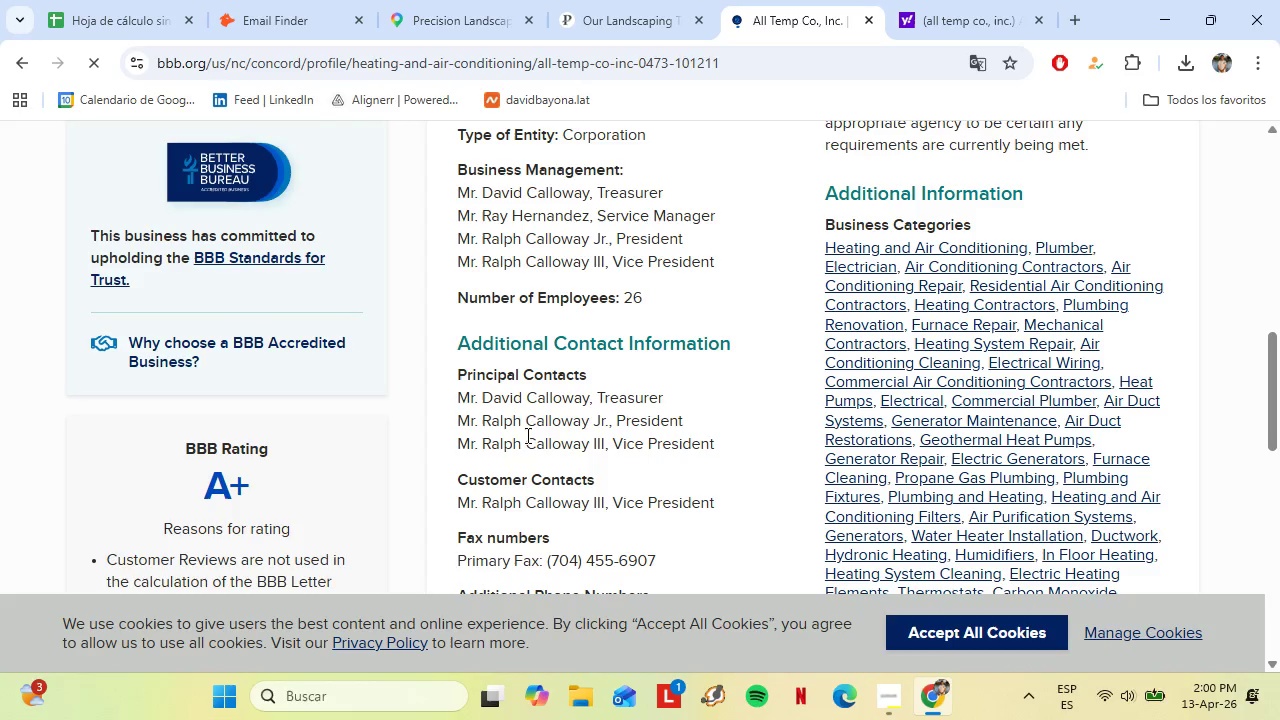 
left_click_drag(start_coordinate=[480, 237], to_coordinate=[609, 236])
 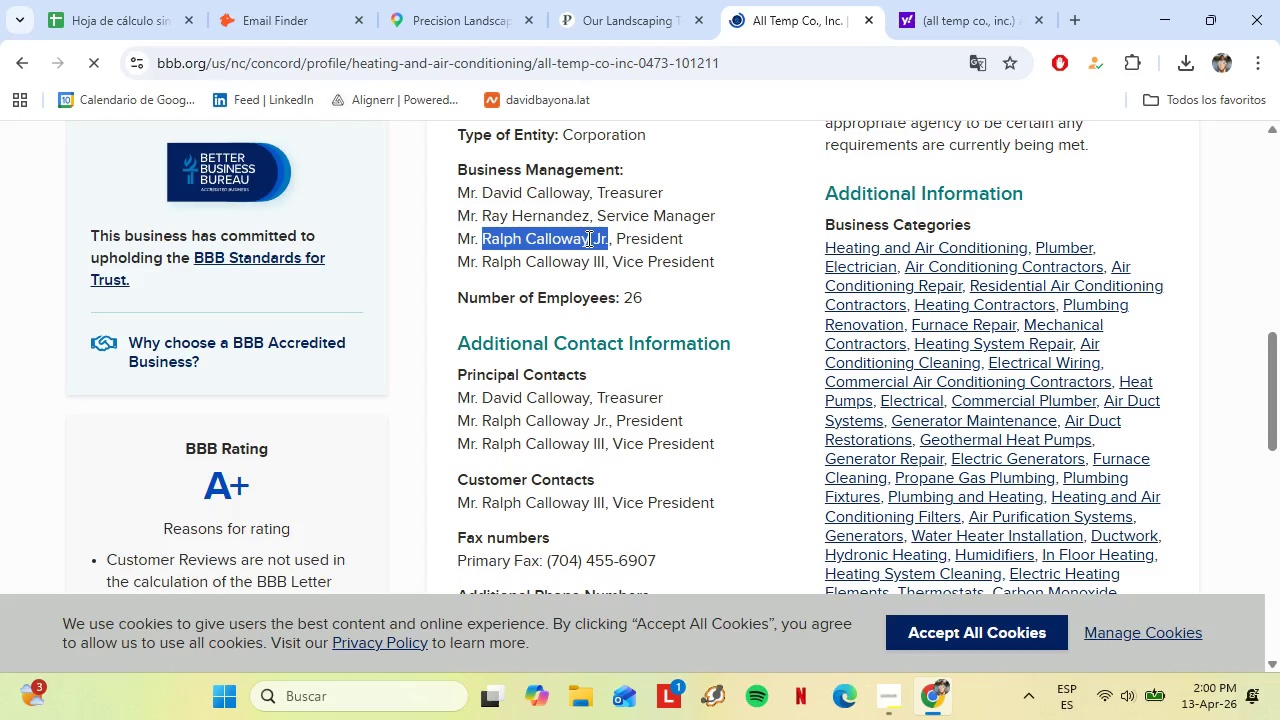 
right_click([587, 238])
 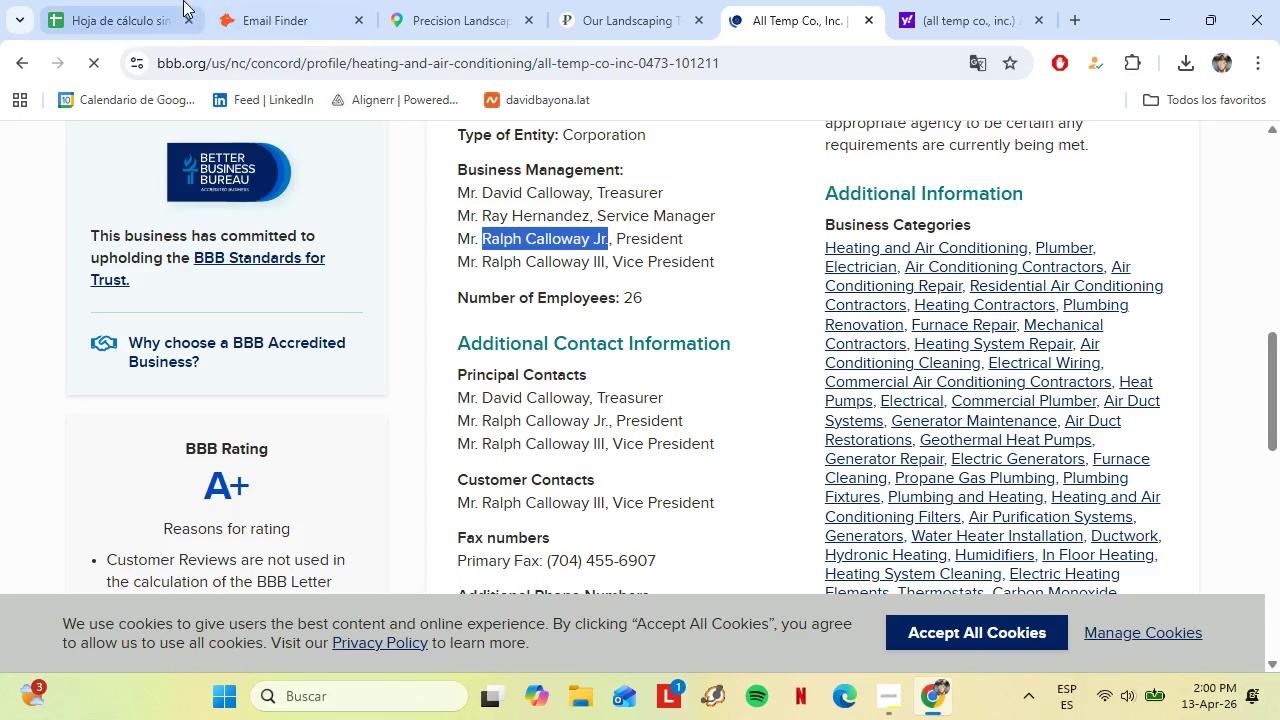 
left_click([154, 0])
 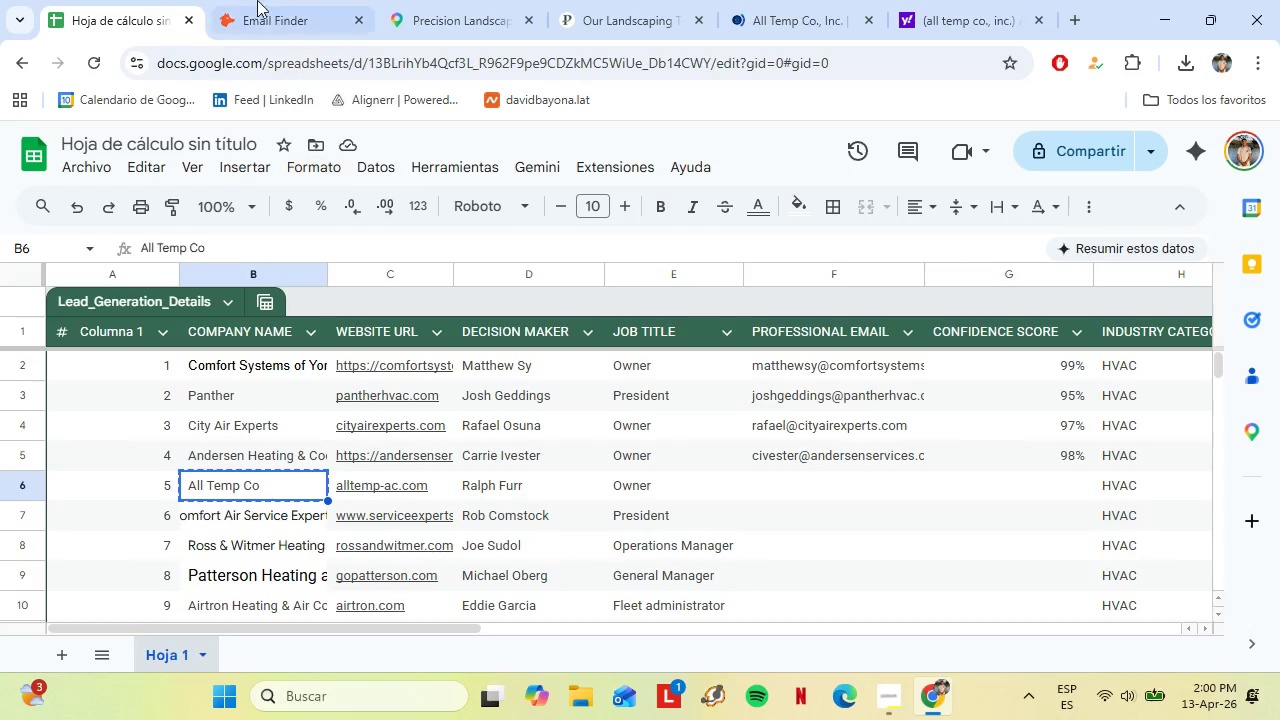 
left_click([243, 0])
 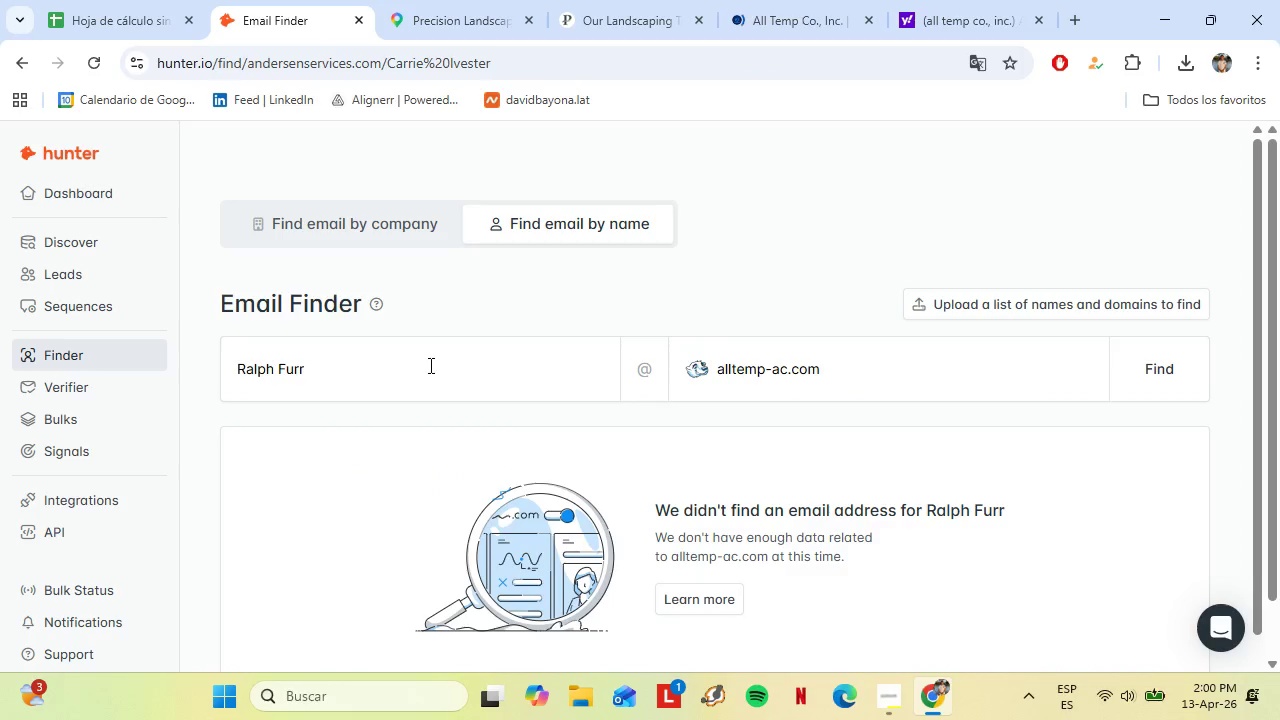 
left_click_drag(start_coordinate=[429, 365], to_coordinate=[258, 368])
 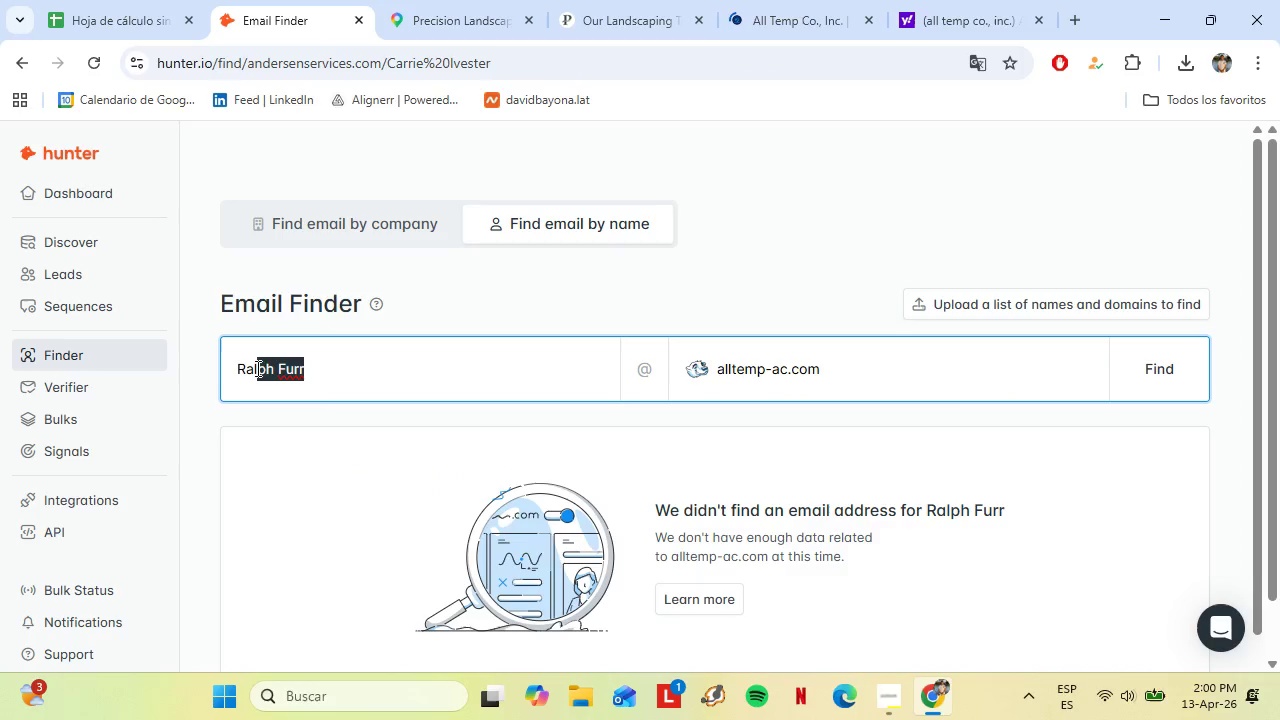 
hold_key(key=Backspace, duration=0.66)
 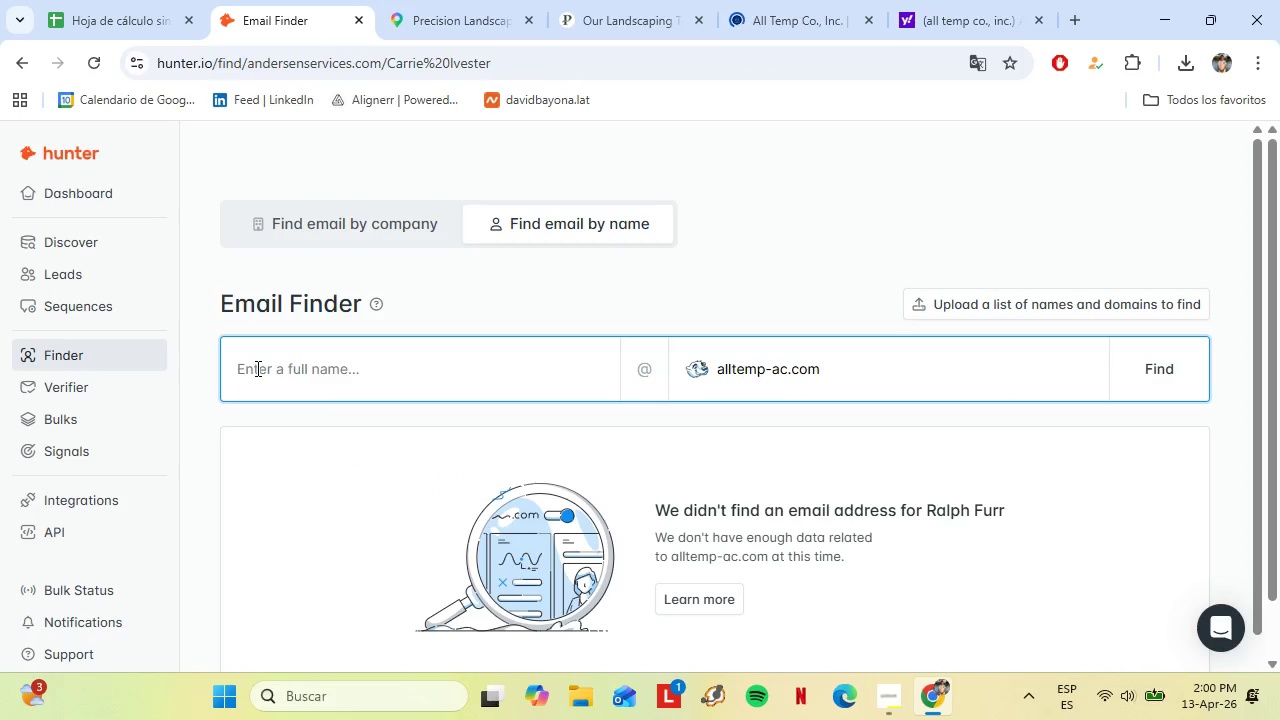 
key(Control+V)
 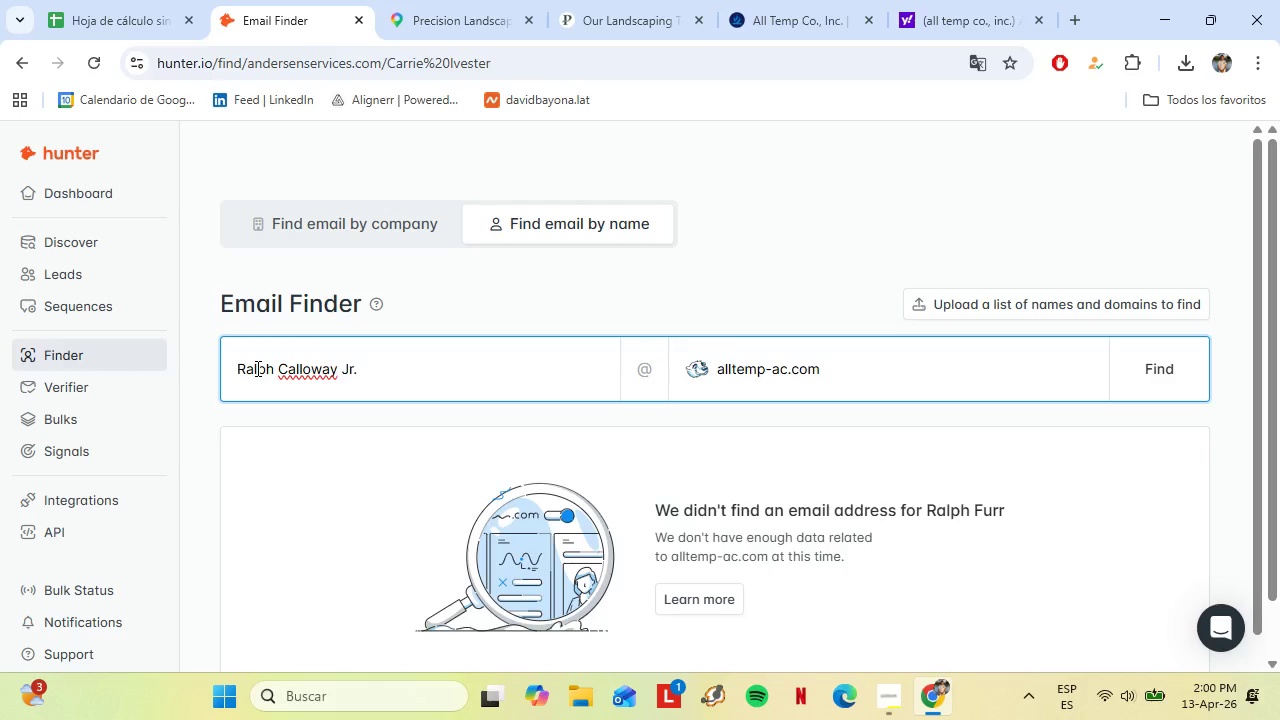 
key(Enter)
 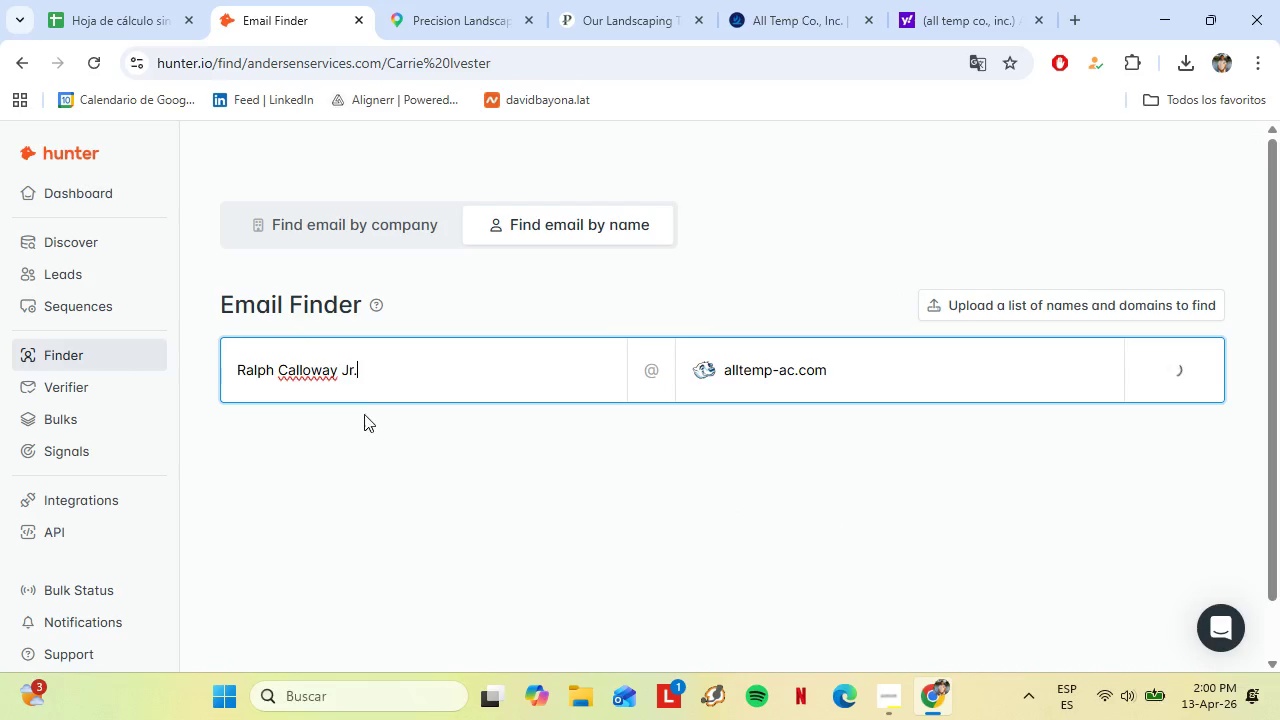 
wait(5.38)
 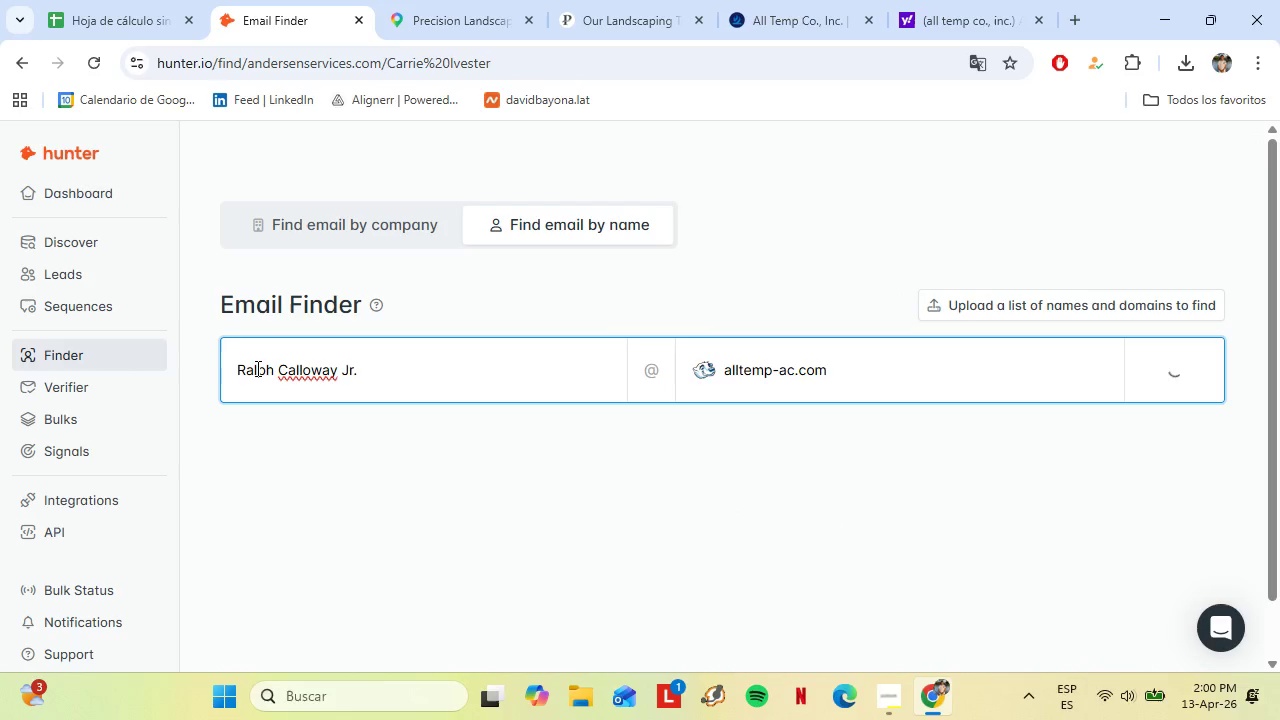 
left_click_drag(start_coordinate=[377, 365], to_coordinate=[340, 371])
 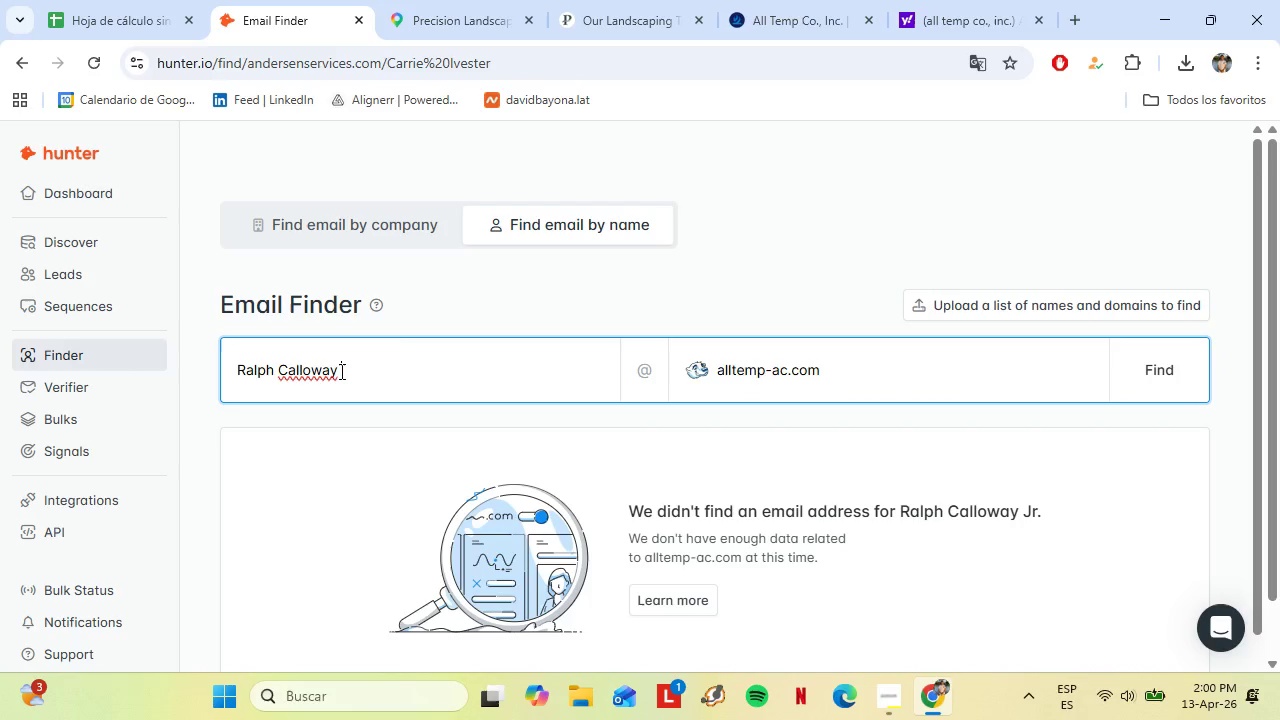 
key(Backspace)
 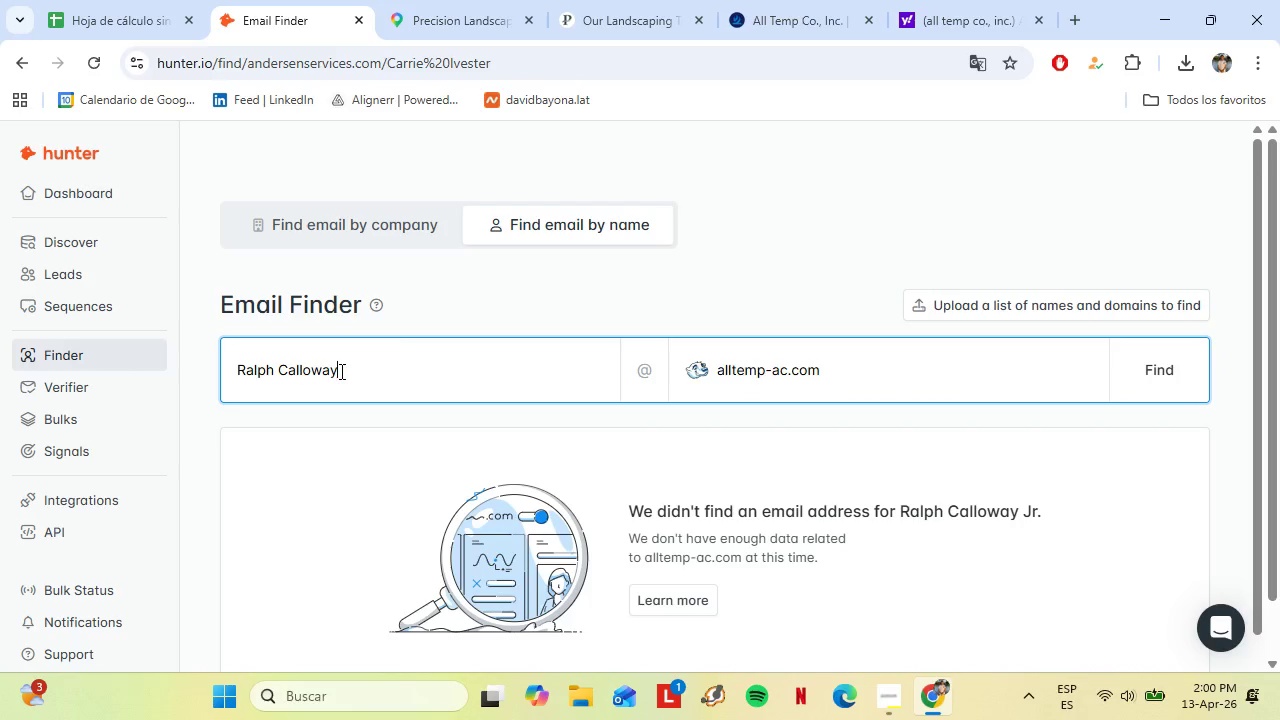 
key(Backspace)
 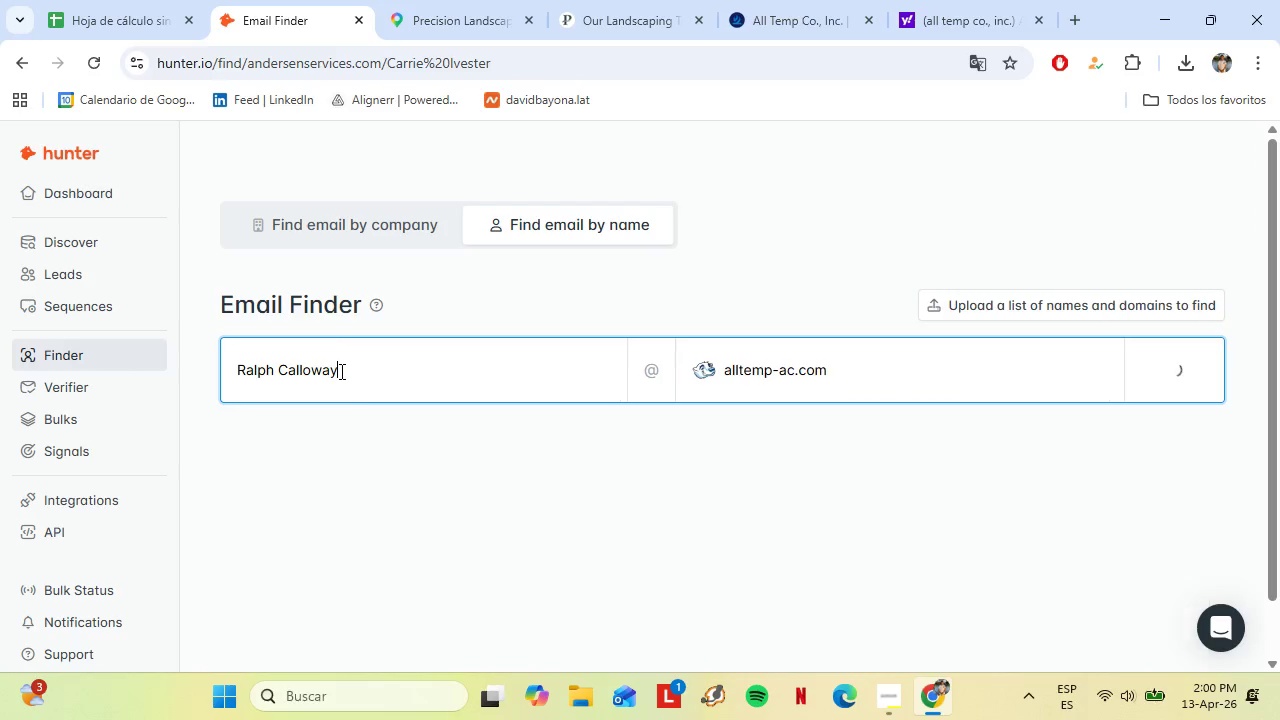 
key(Enter)
 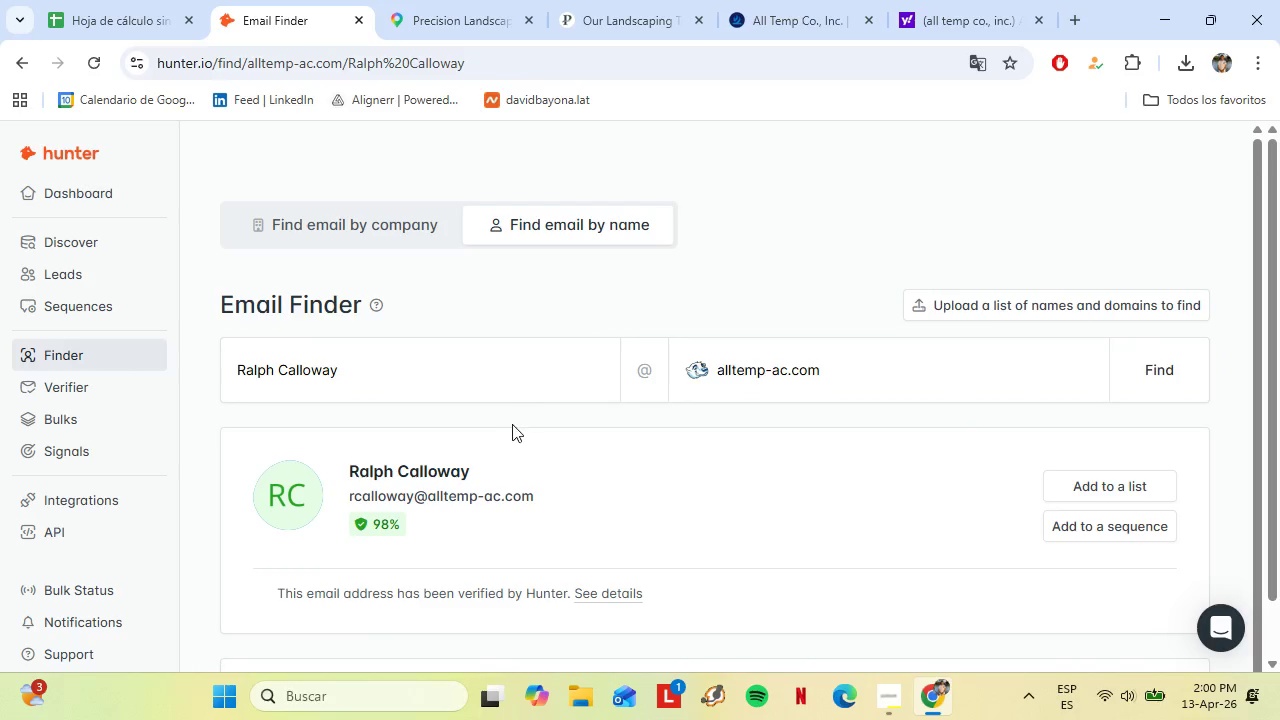 
left_click([486, 7])
 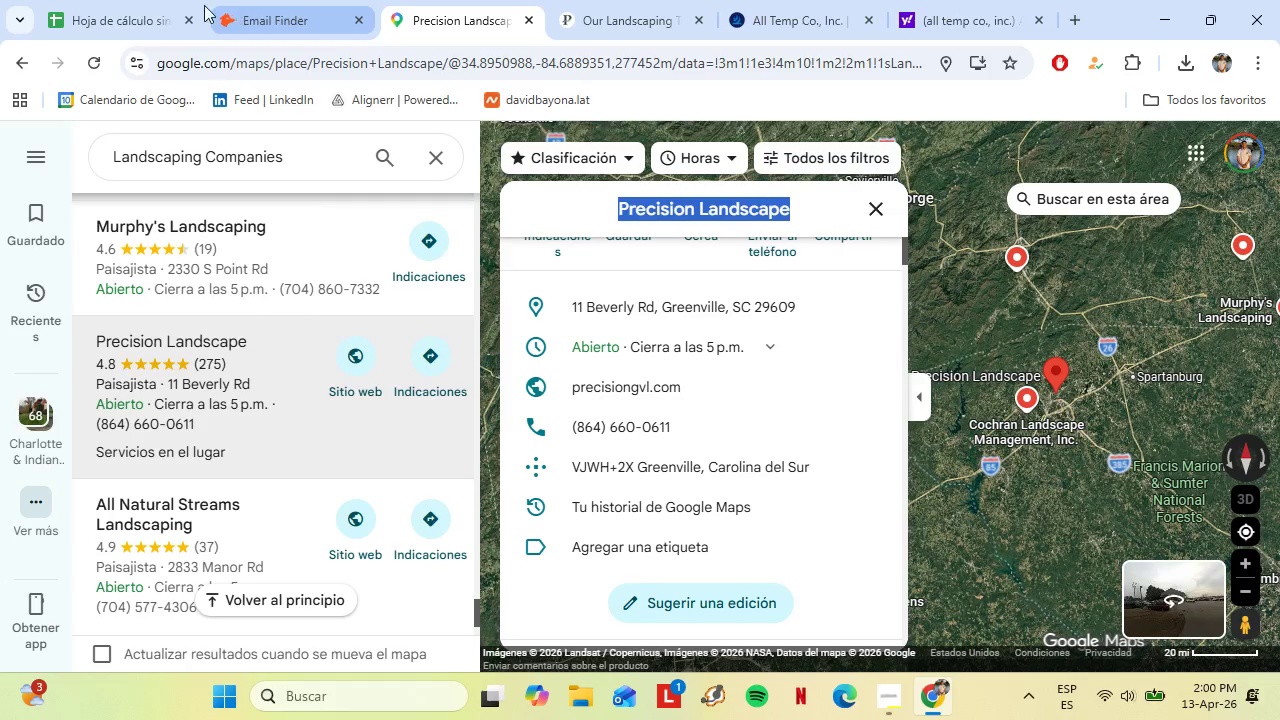 
left_click([160, 0])
 